 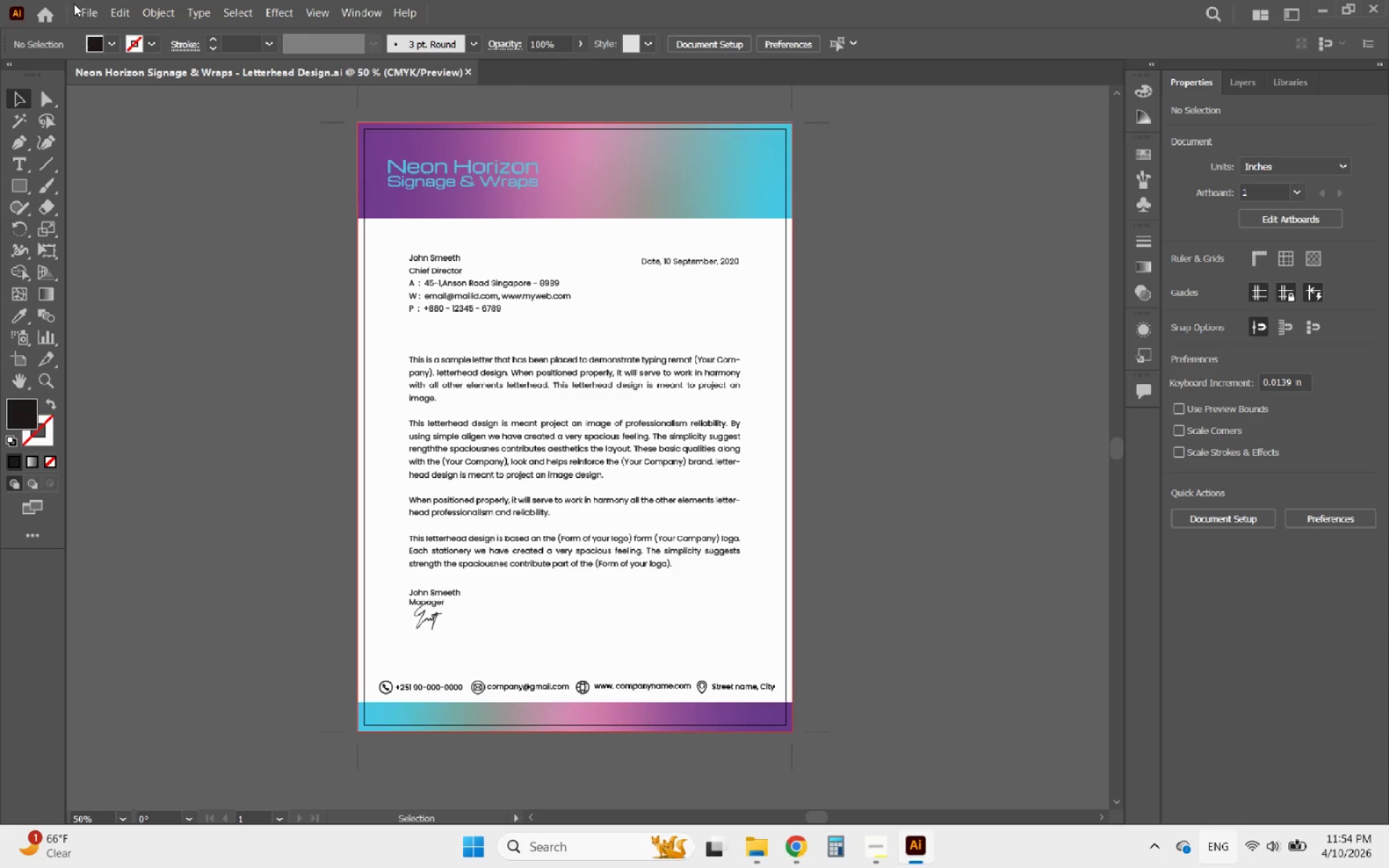 
left_click([90, 7])
 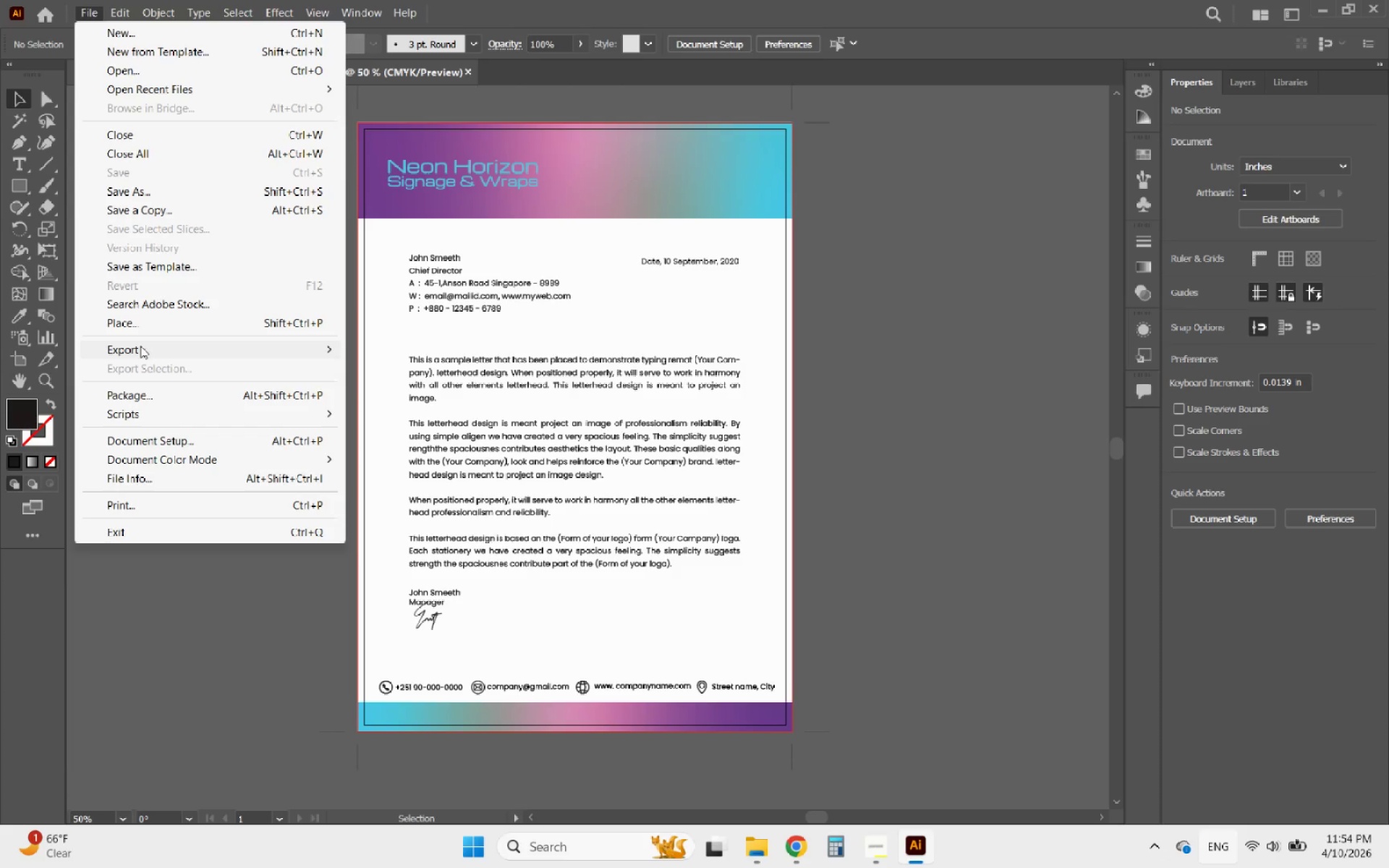 
left_click([136, 348])
 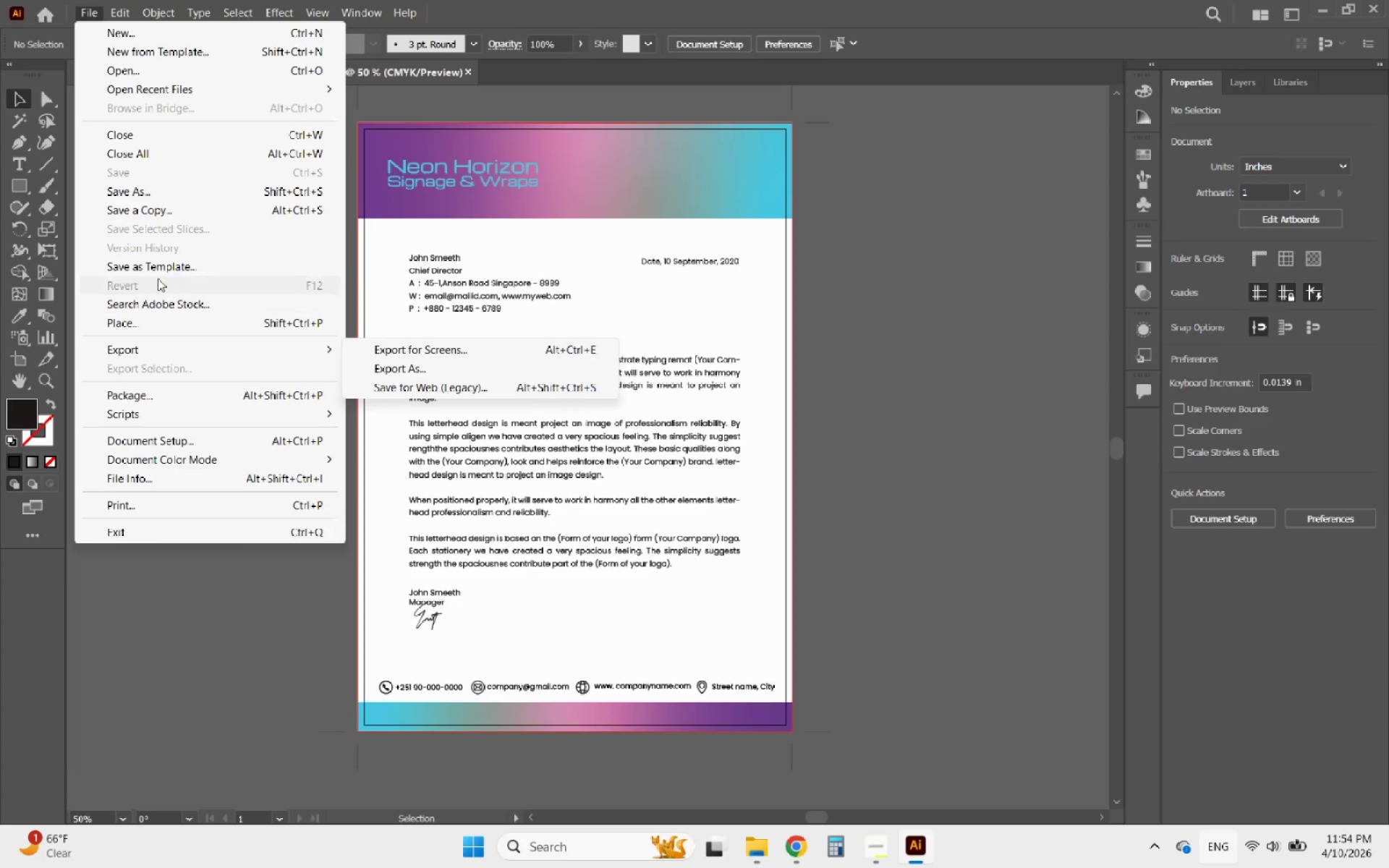 
wait(5.27)
 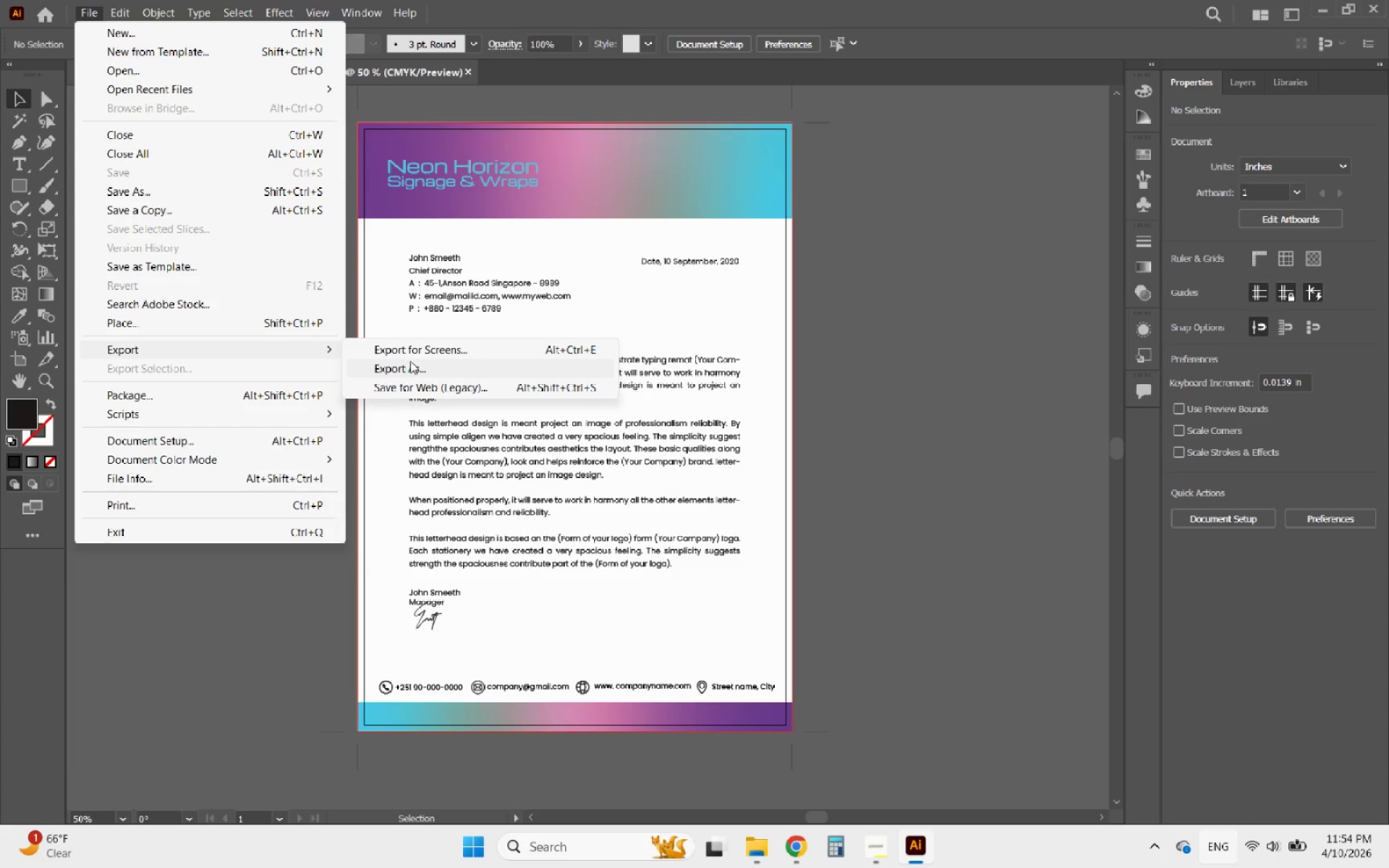 
left_click([307, 344])
 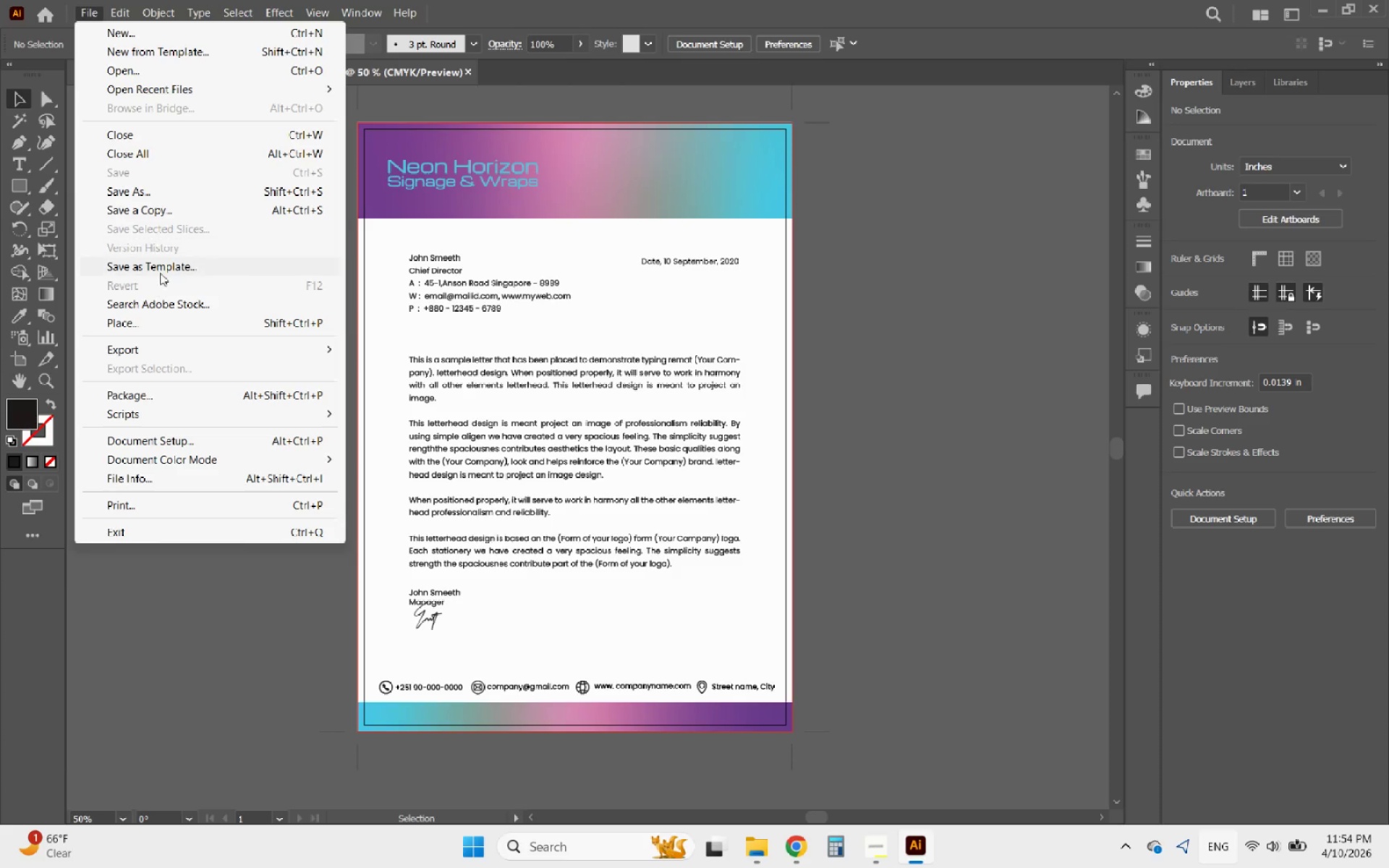 
wait(6.72)
 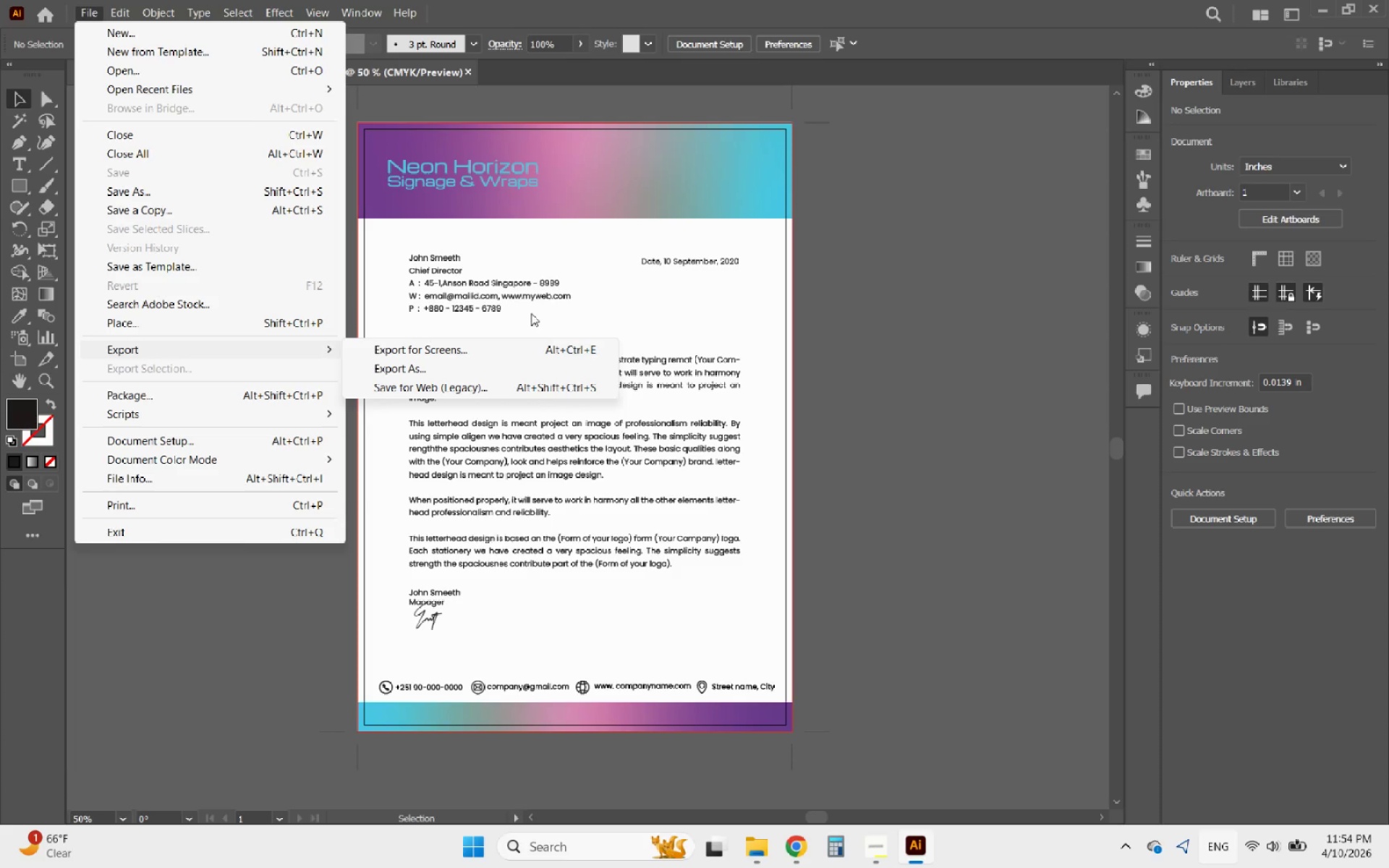 
left_click([130, 188])
 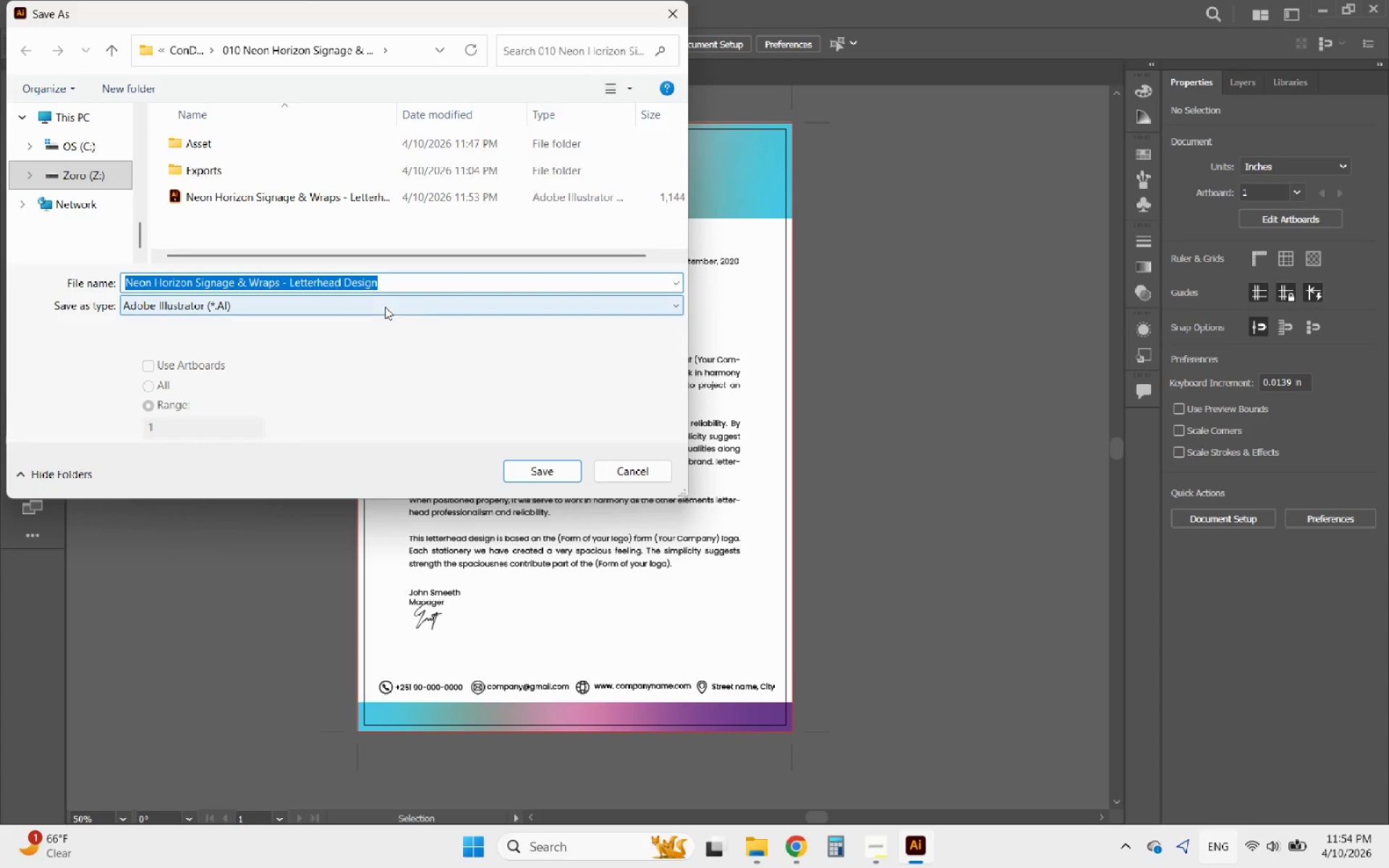 
double_click([219, 169])
 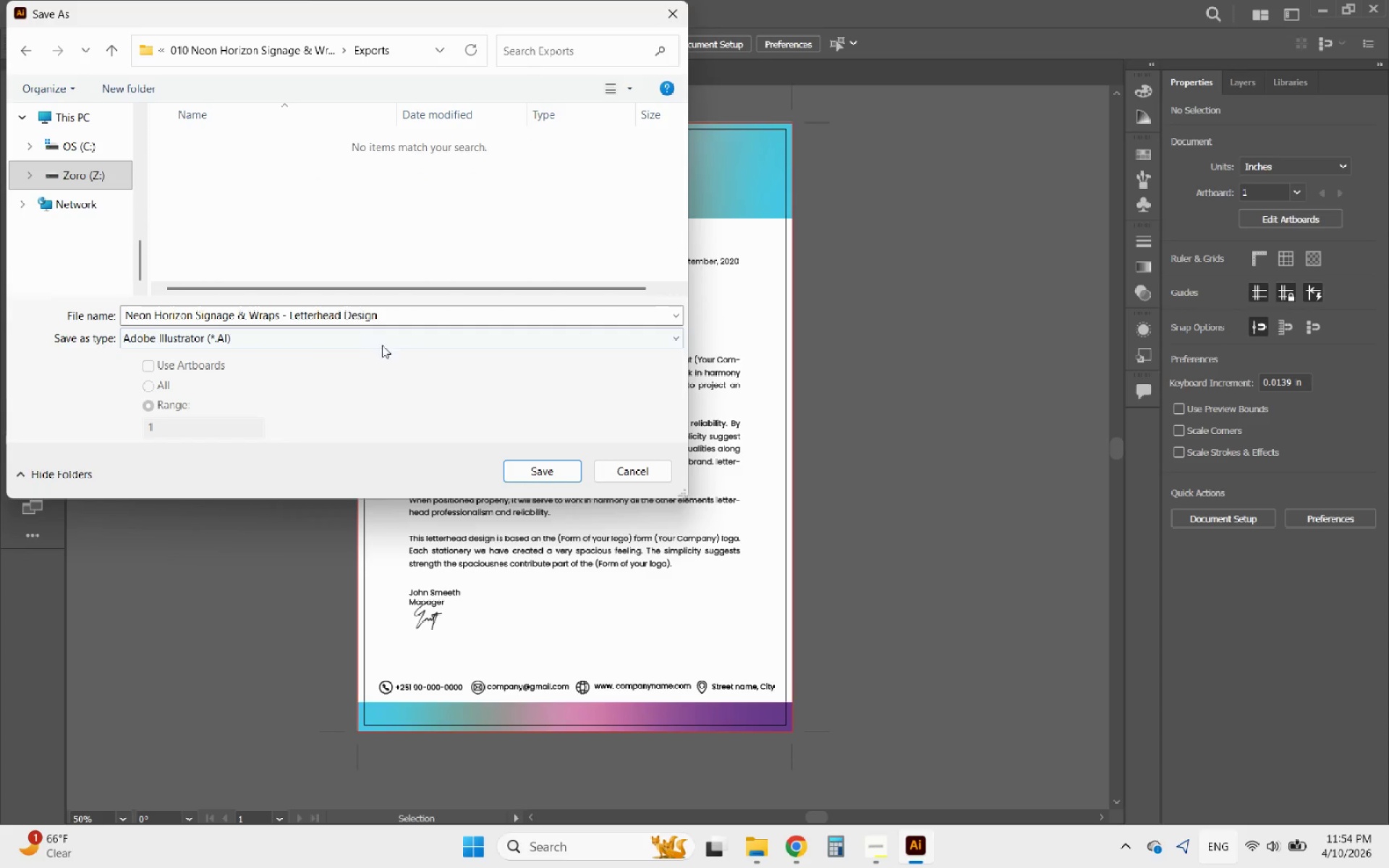 
left_click([404, 336])
 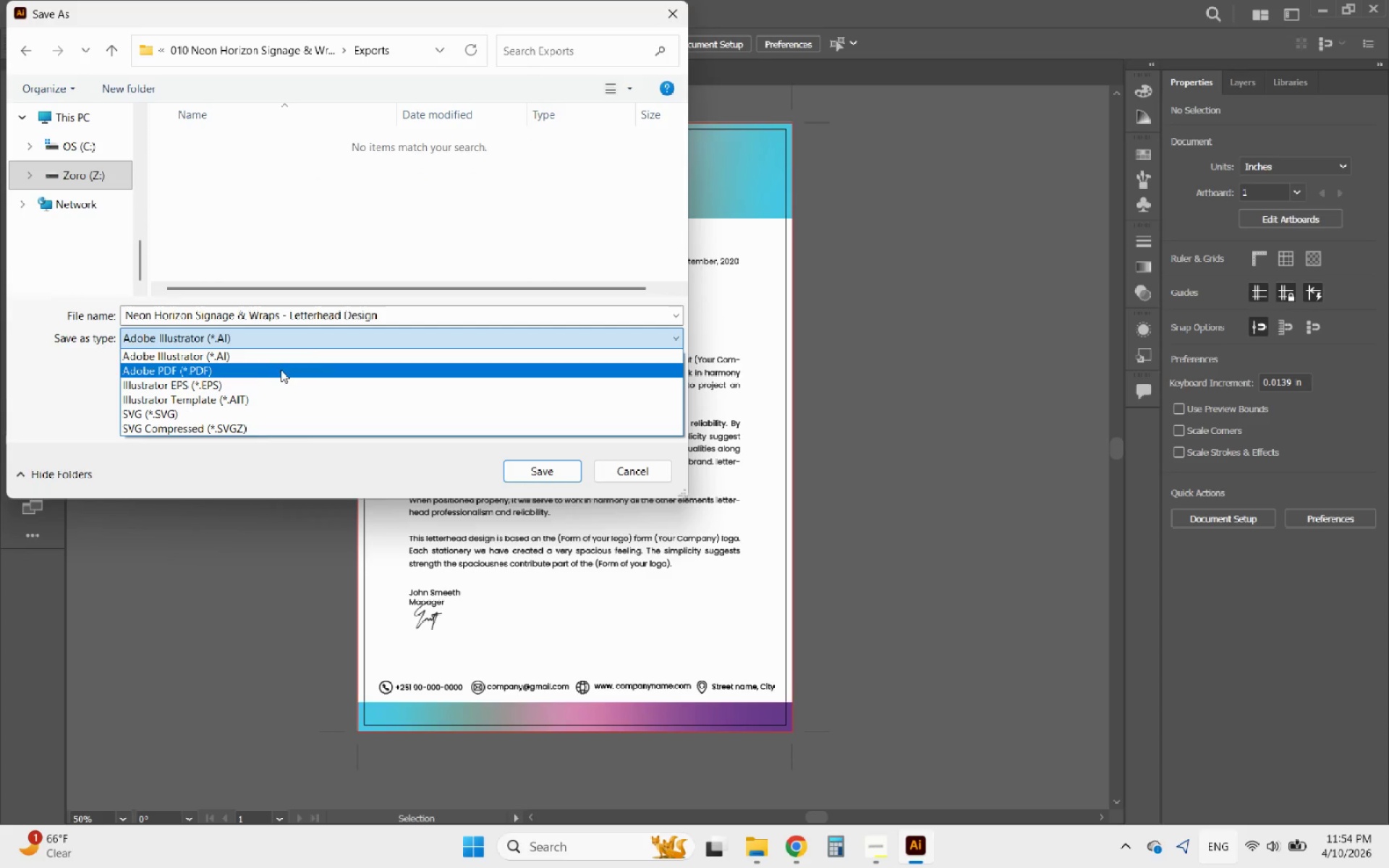 
left_click([244, 373])
 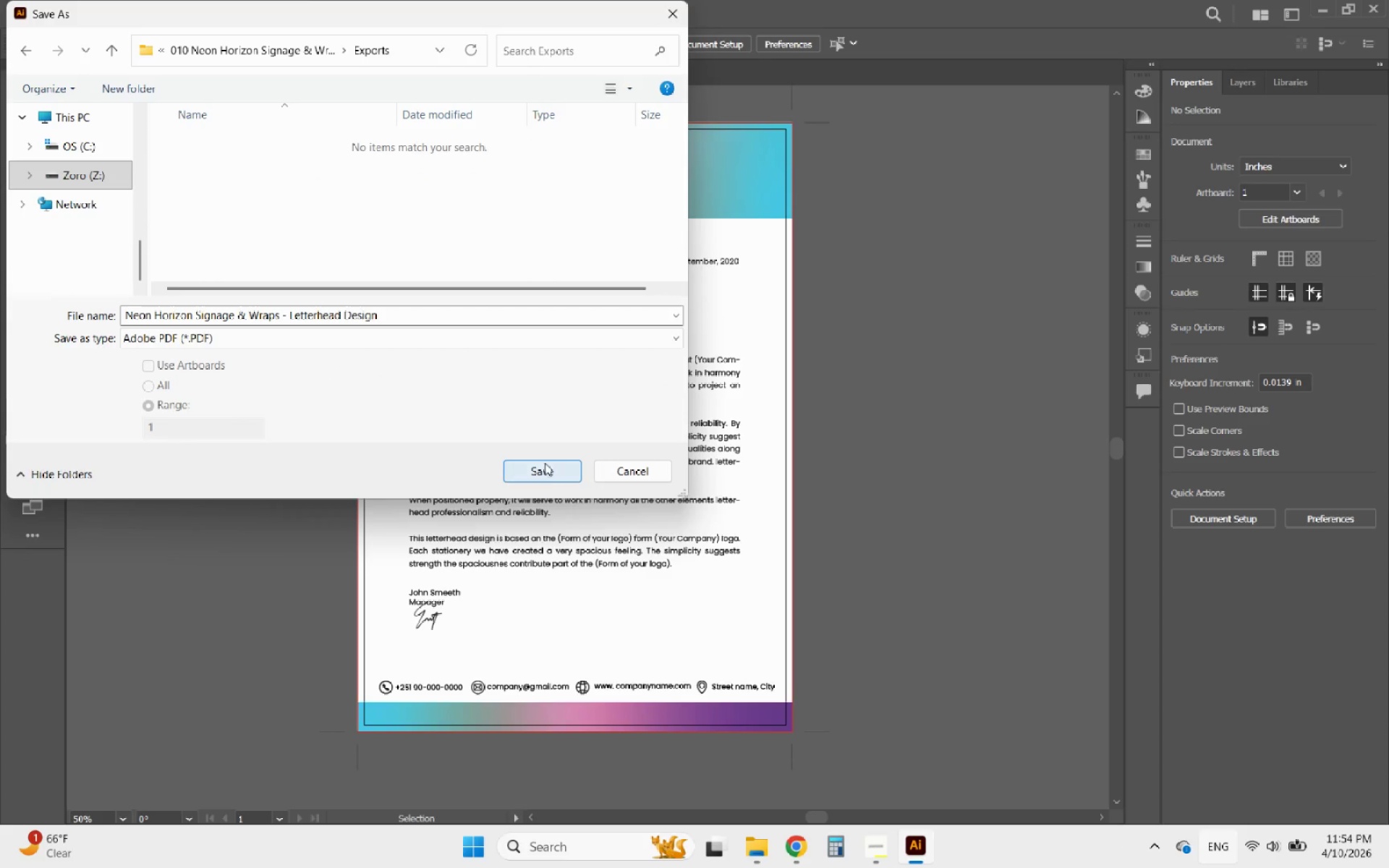 
left_click([548, 467])
 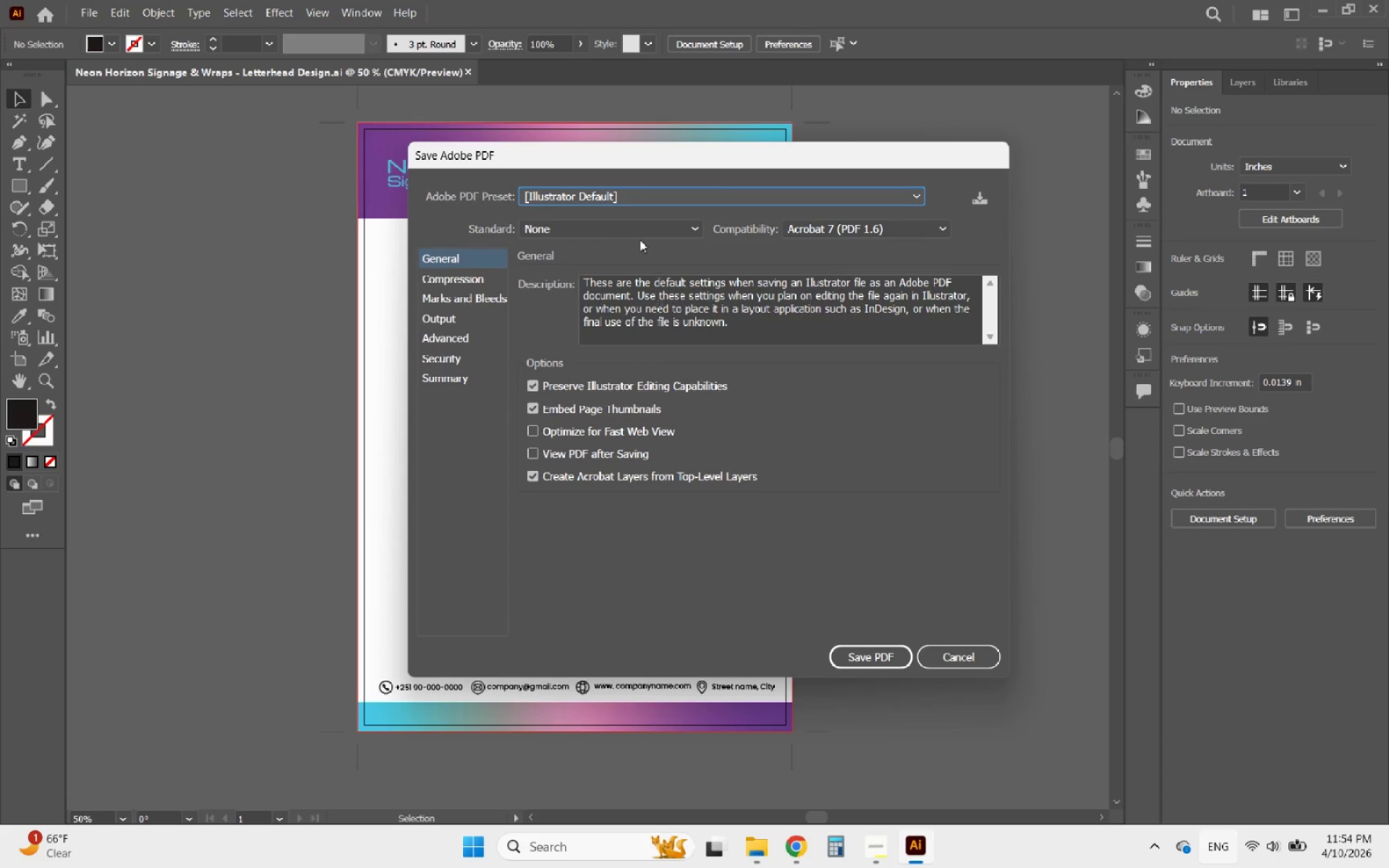 
left_click([639, 200])
 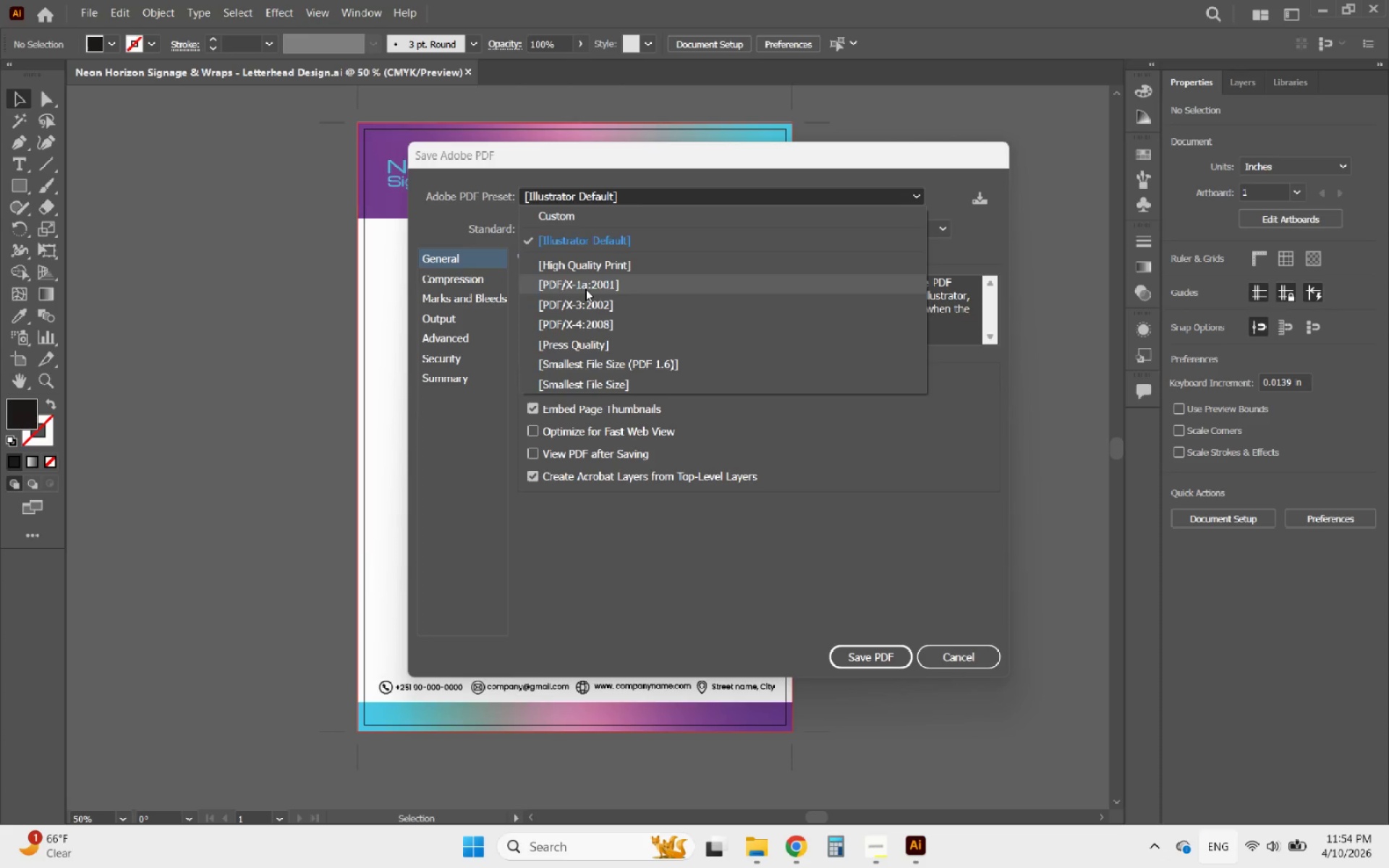 
left_click([575, 267])
 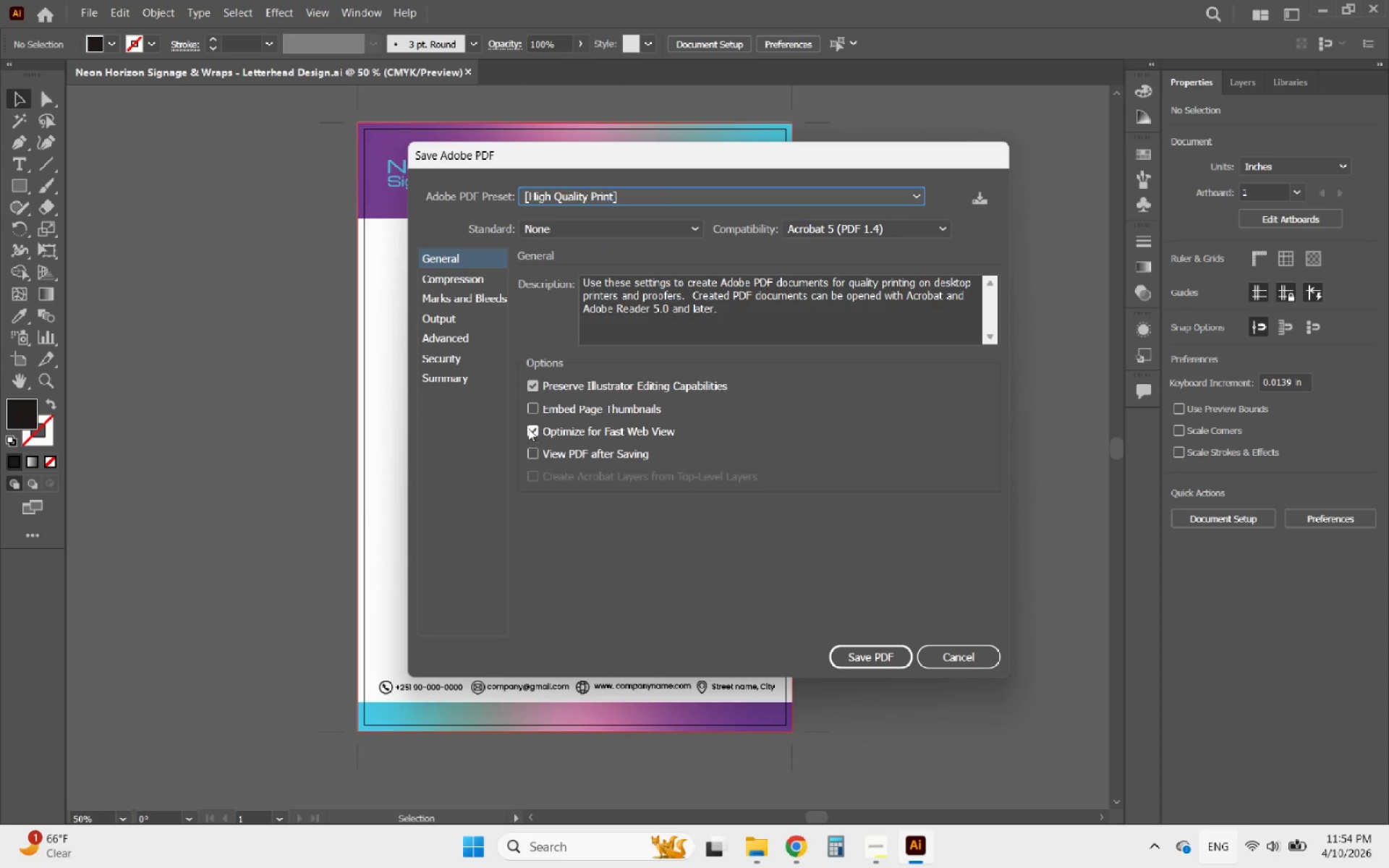 
left_click([531, 379])
 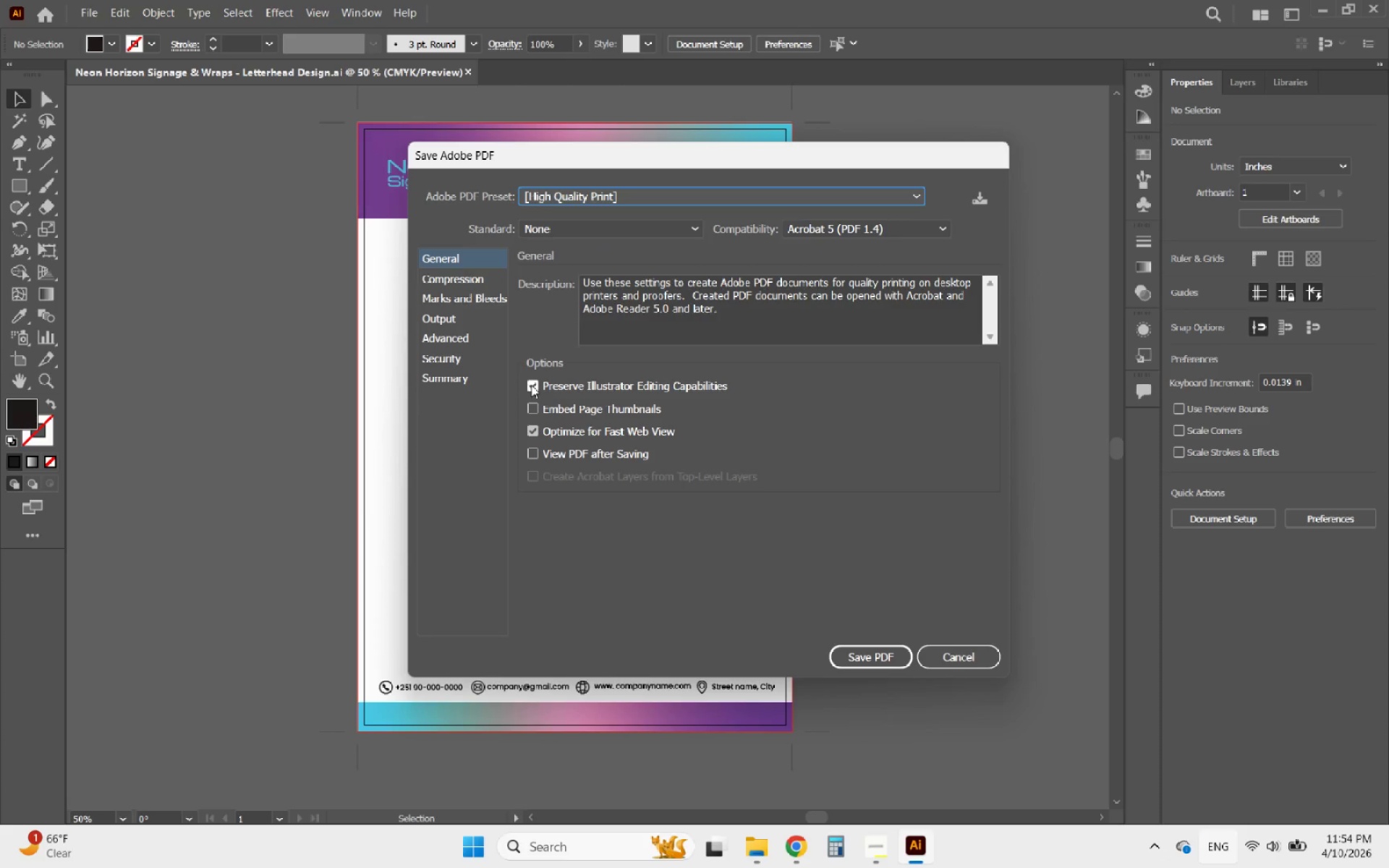 
left_click([531, 385])
 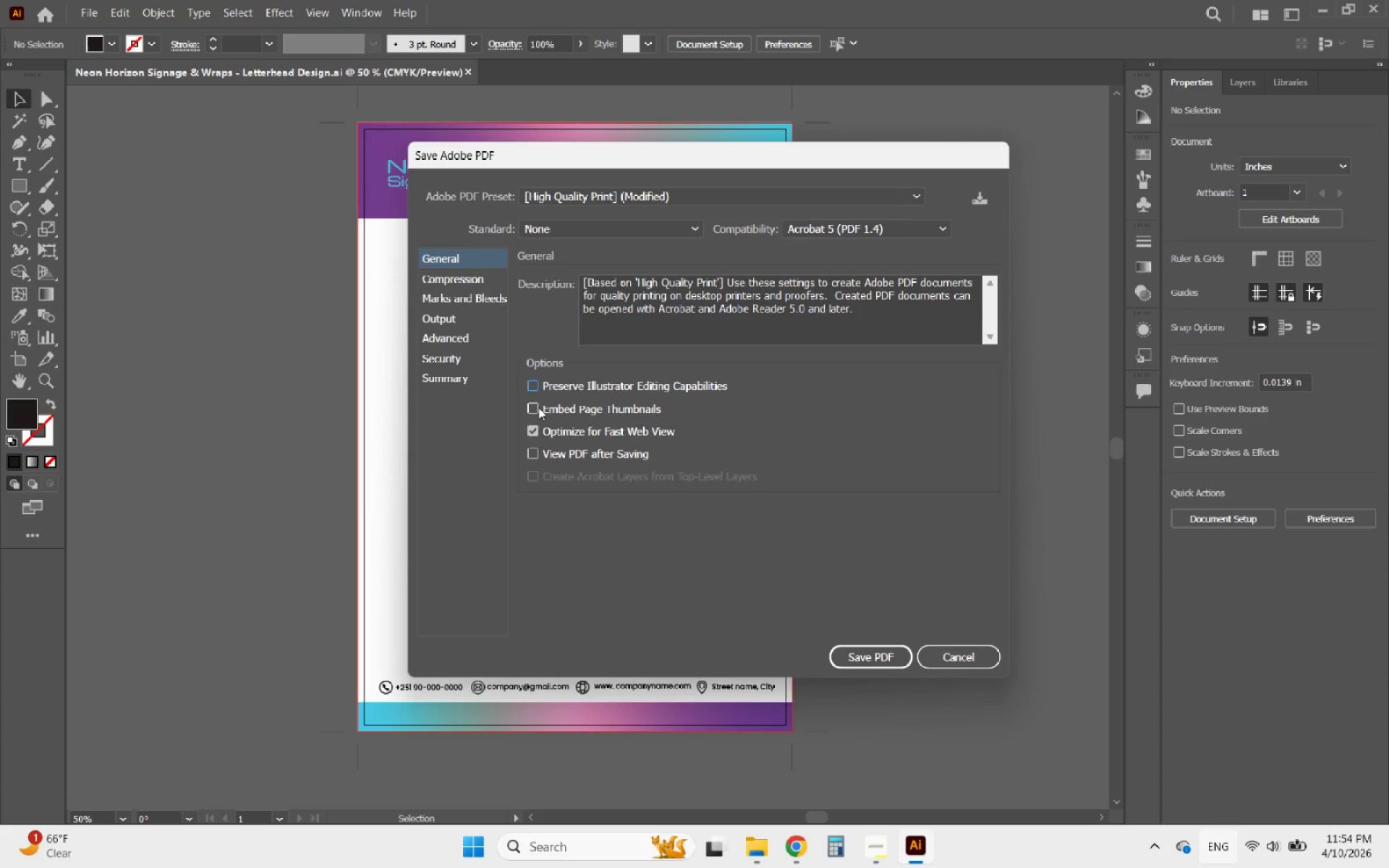 
left_click([538, 407])
 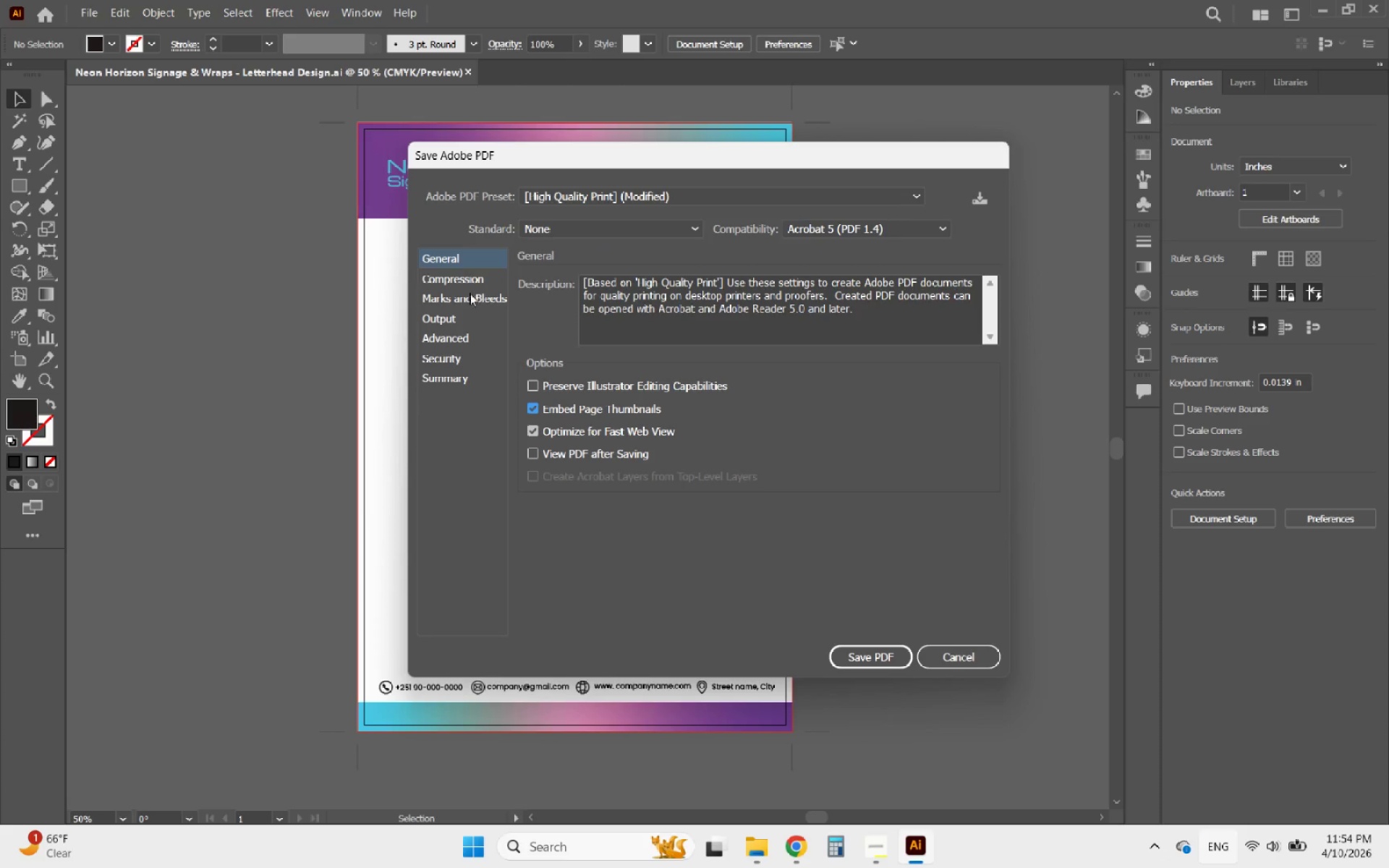 
left_click([459, 294])
 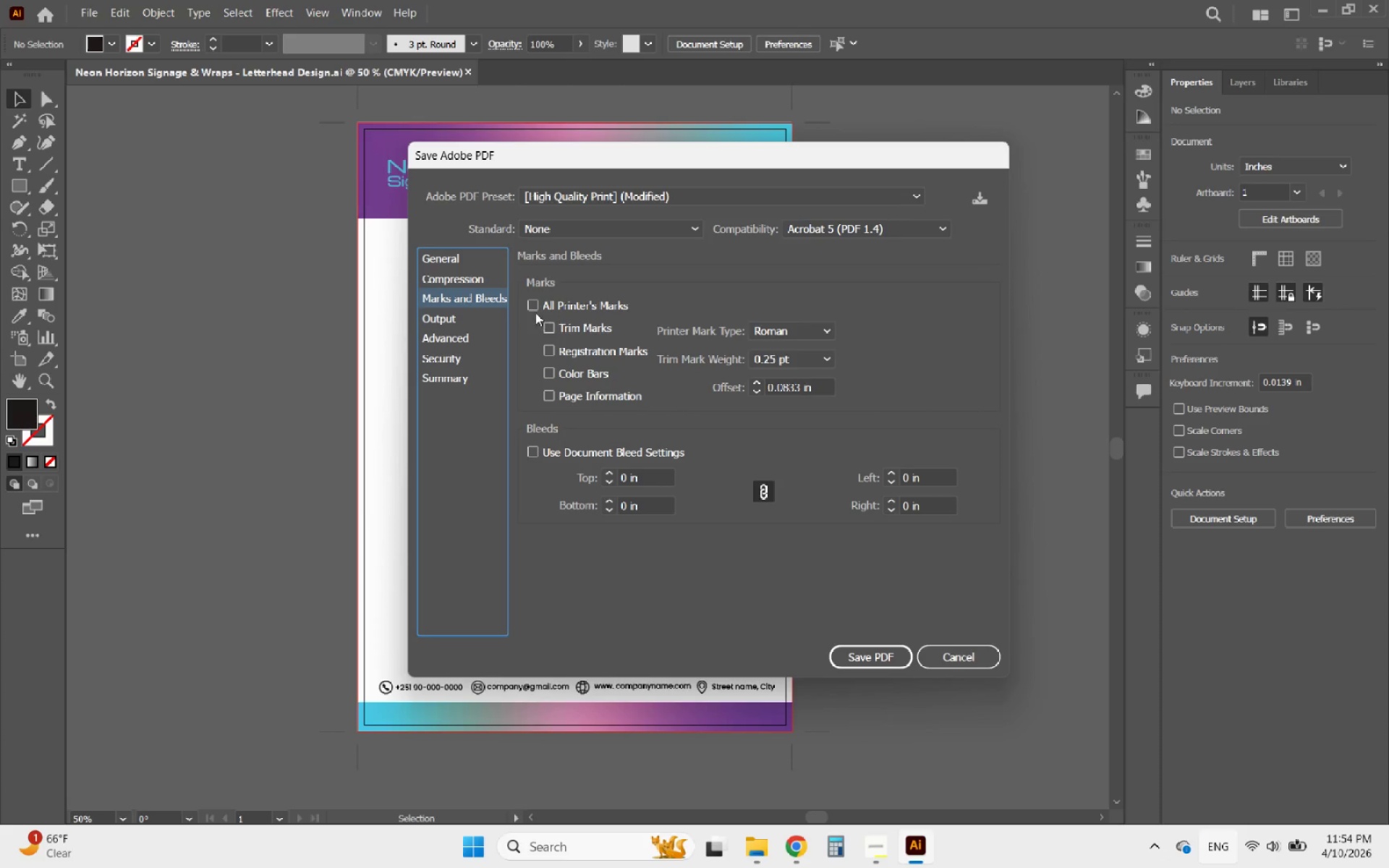 
left_click([530, 308])
 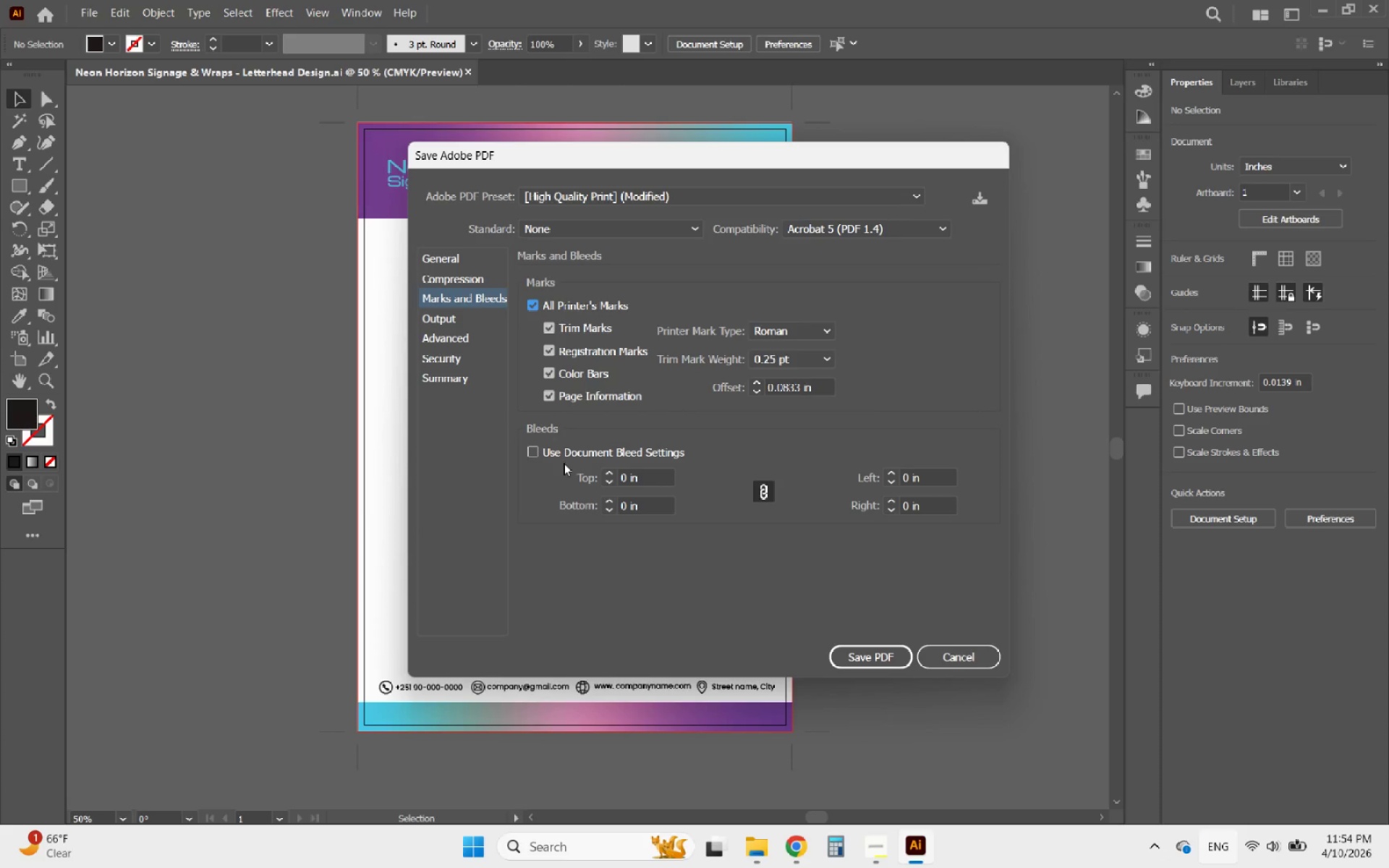 
left_click([527, 454])
 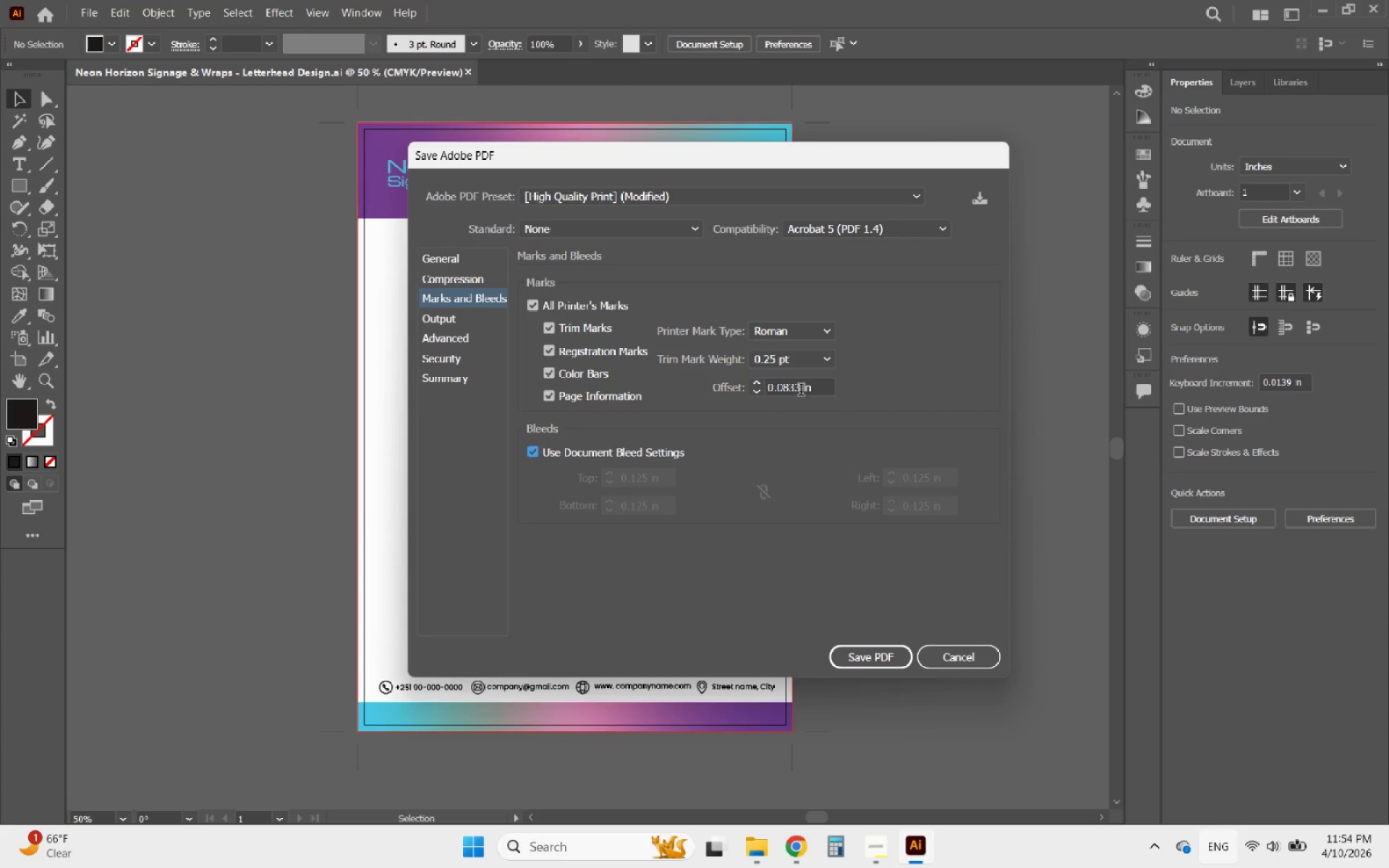 
wait(11.84)
 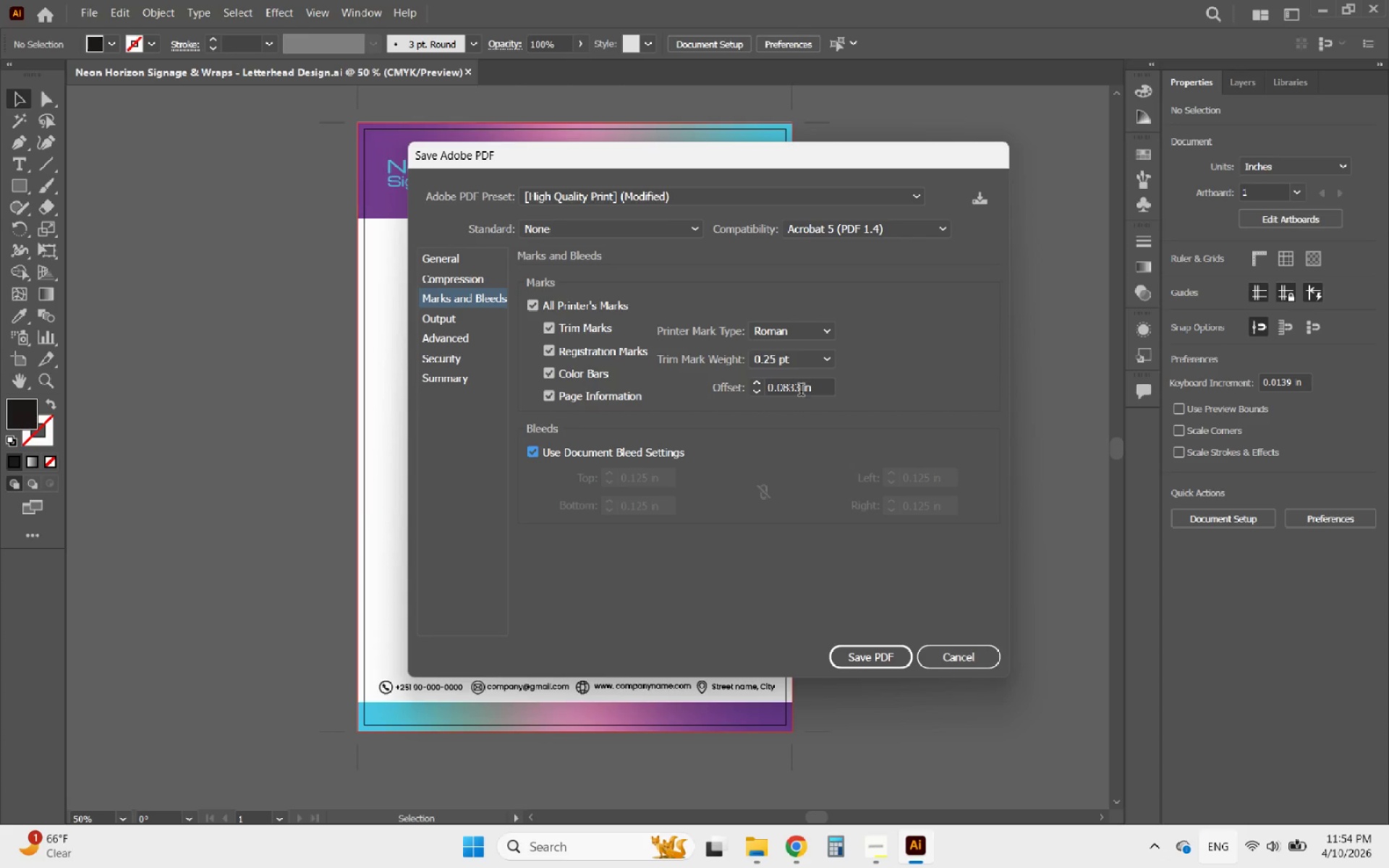 
left_click([859, 657])
 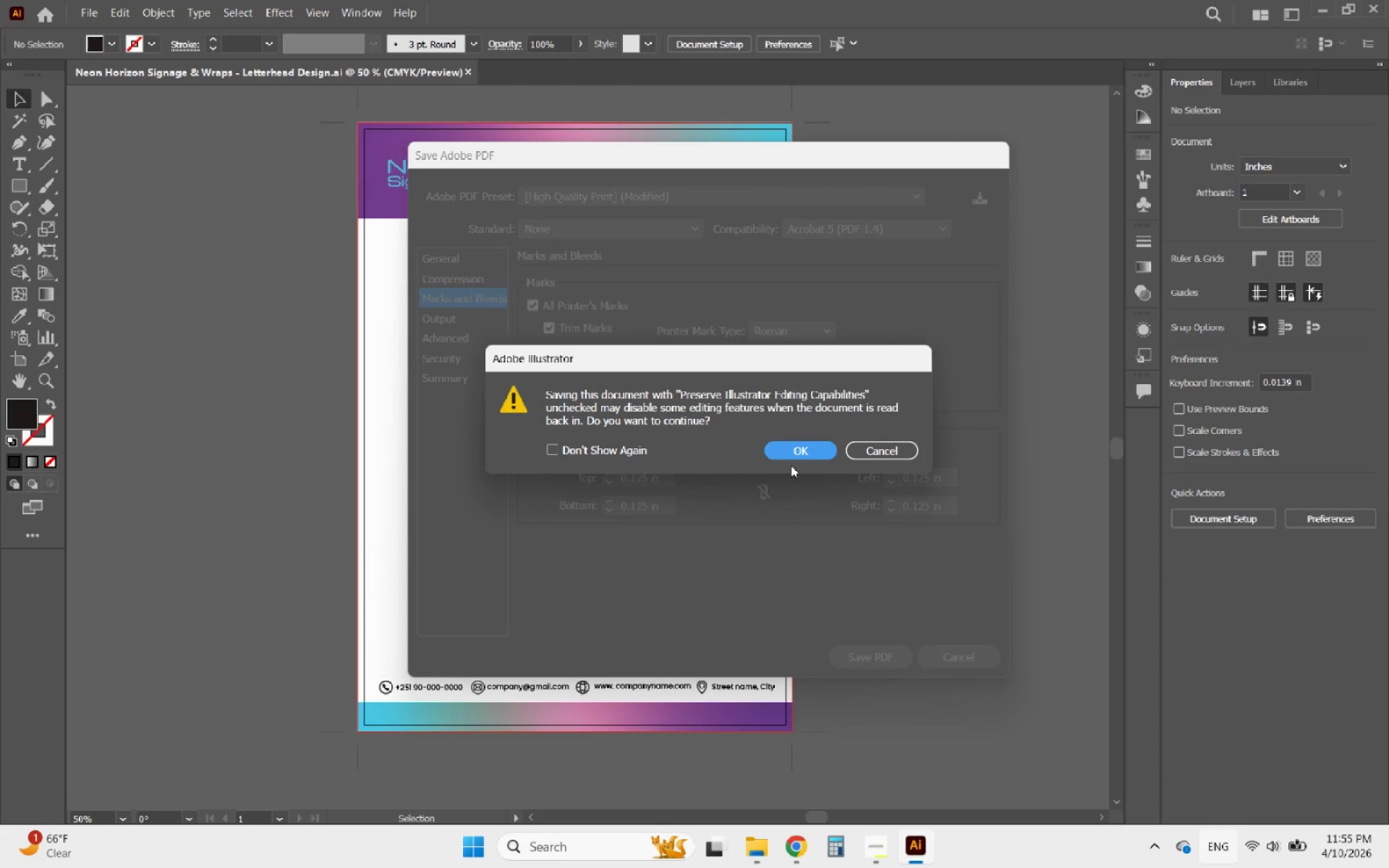 
left_click([791, 458])
 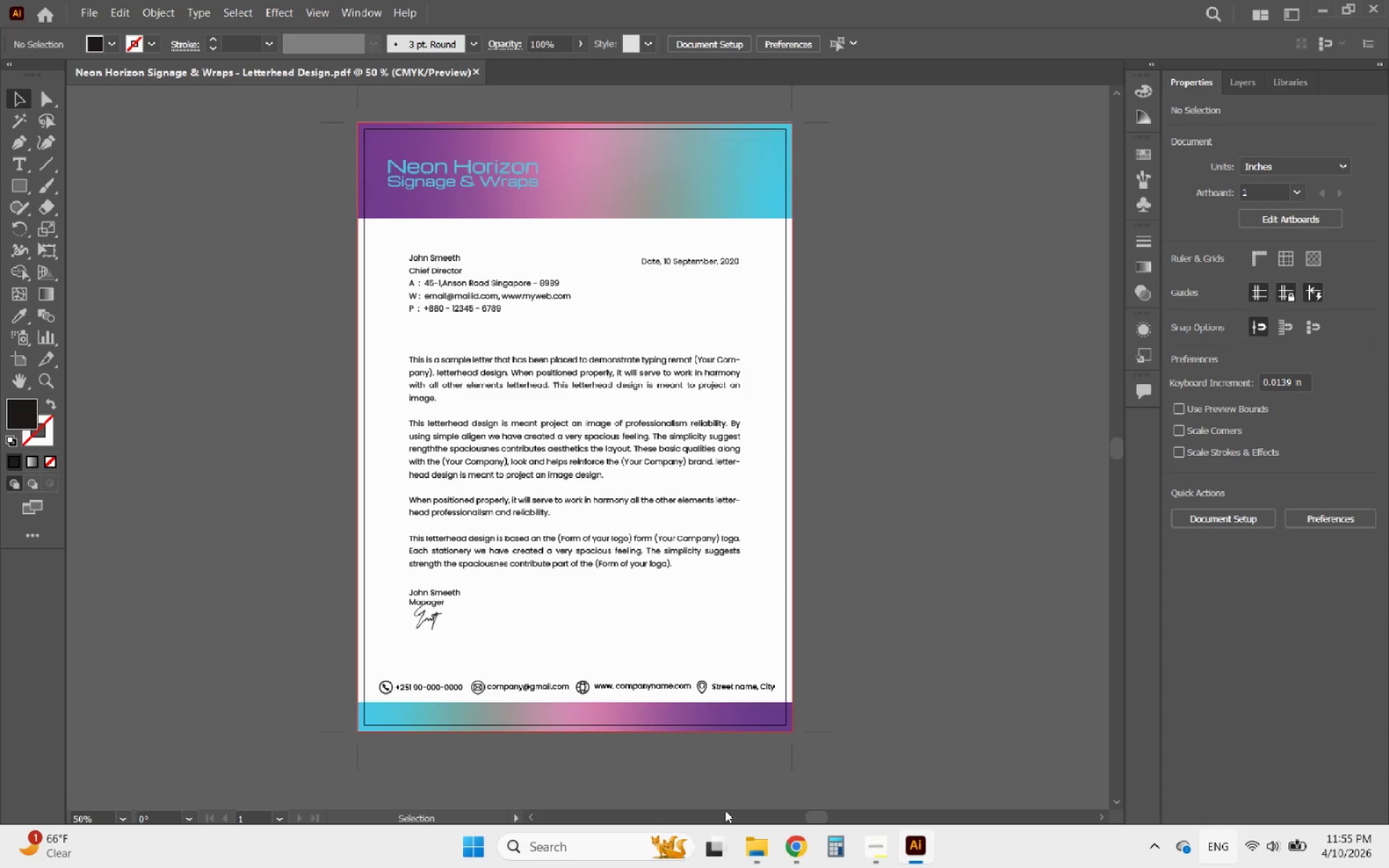 
left_click([756, 859])
 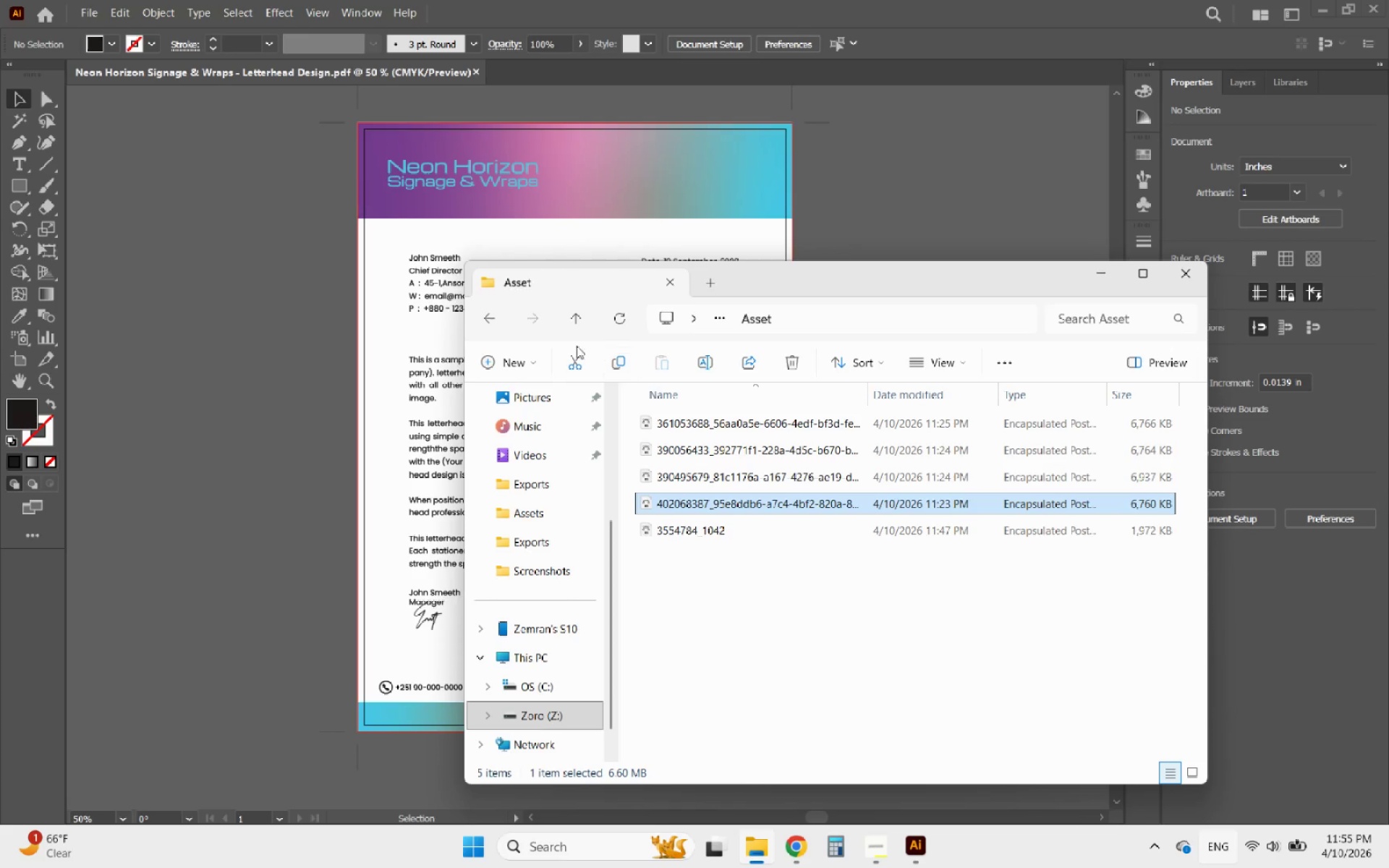 
left_click([480, 321])
 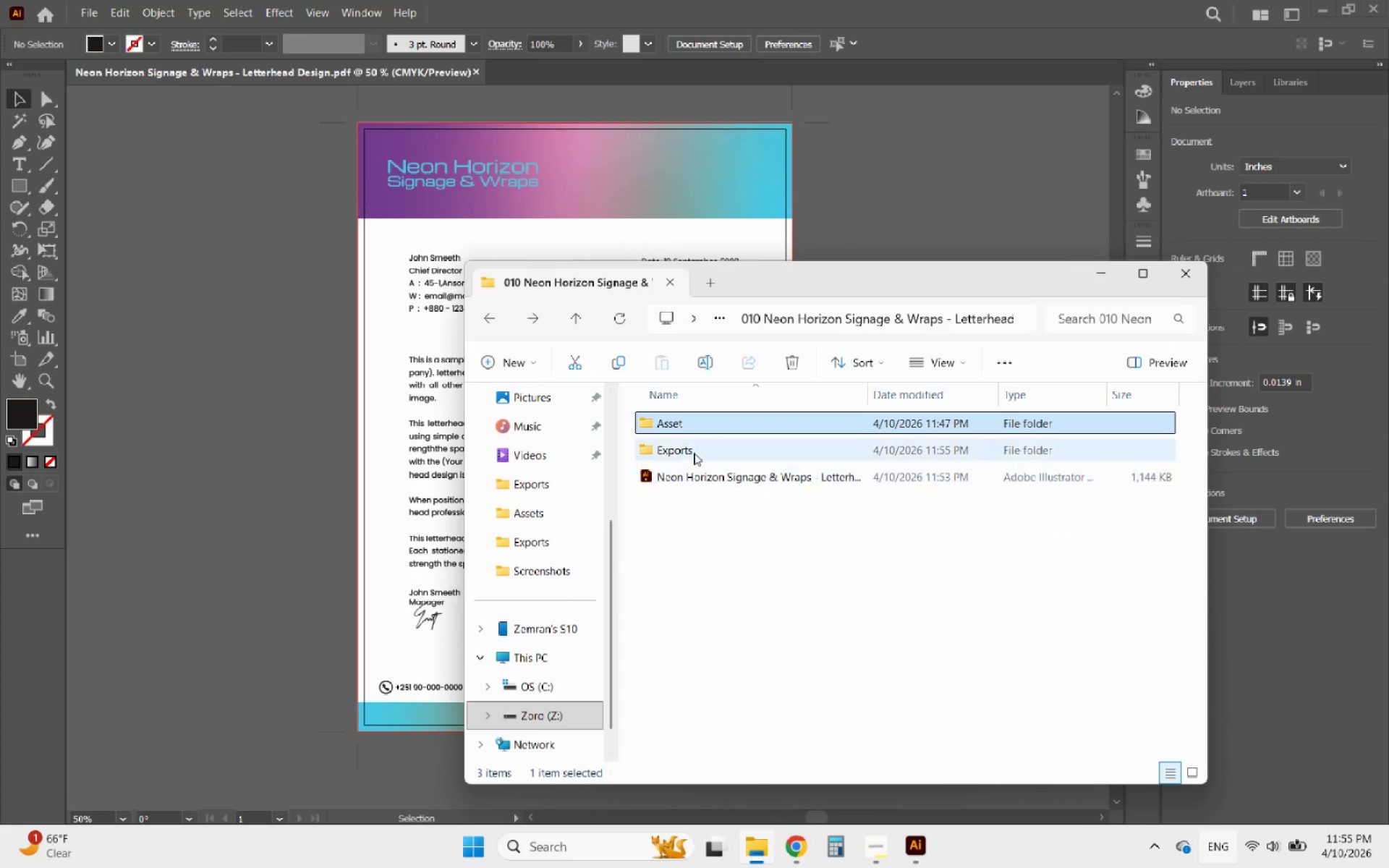 
double_click([684, 448])
 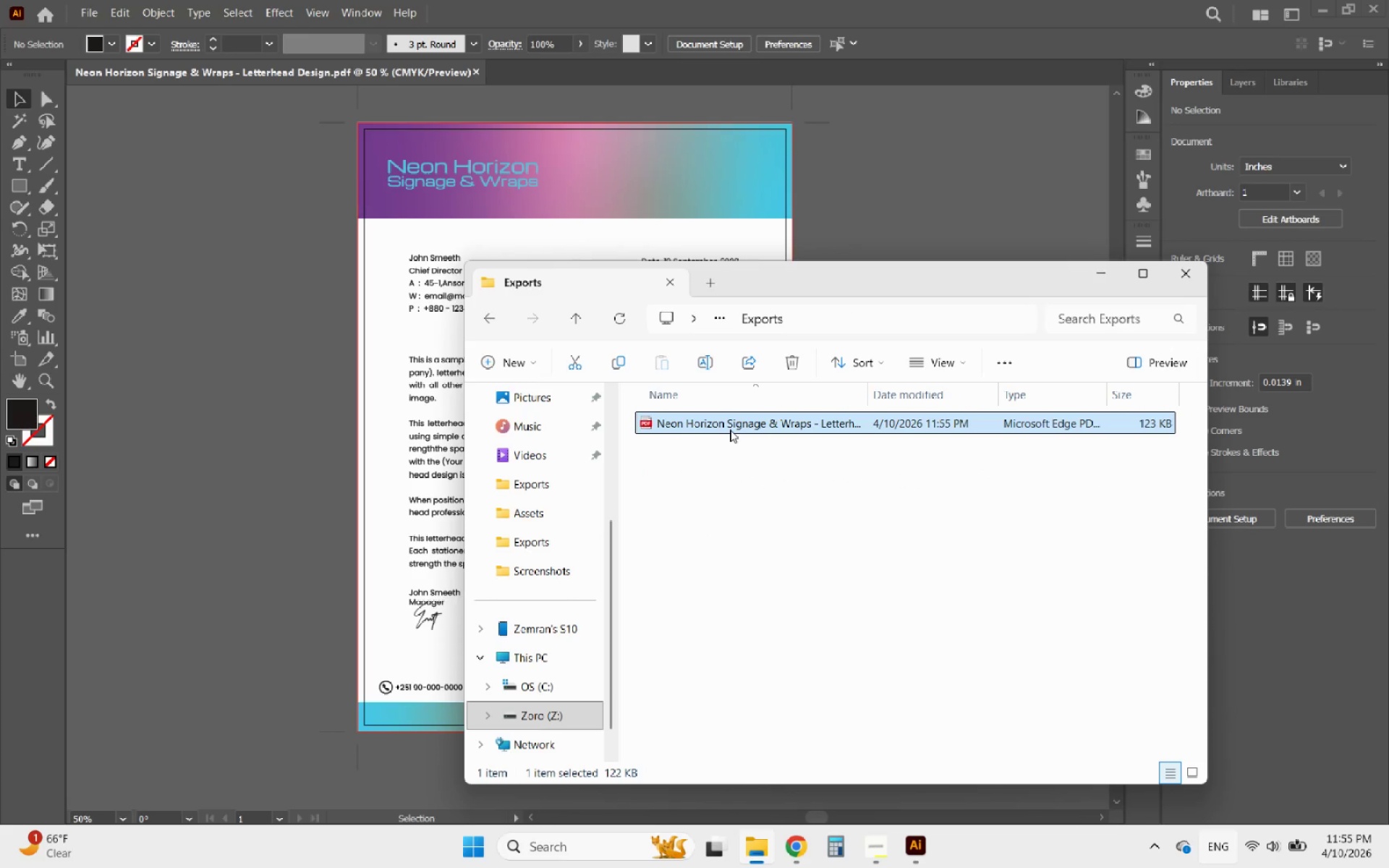 
double_click([730, 430])
 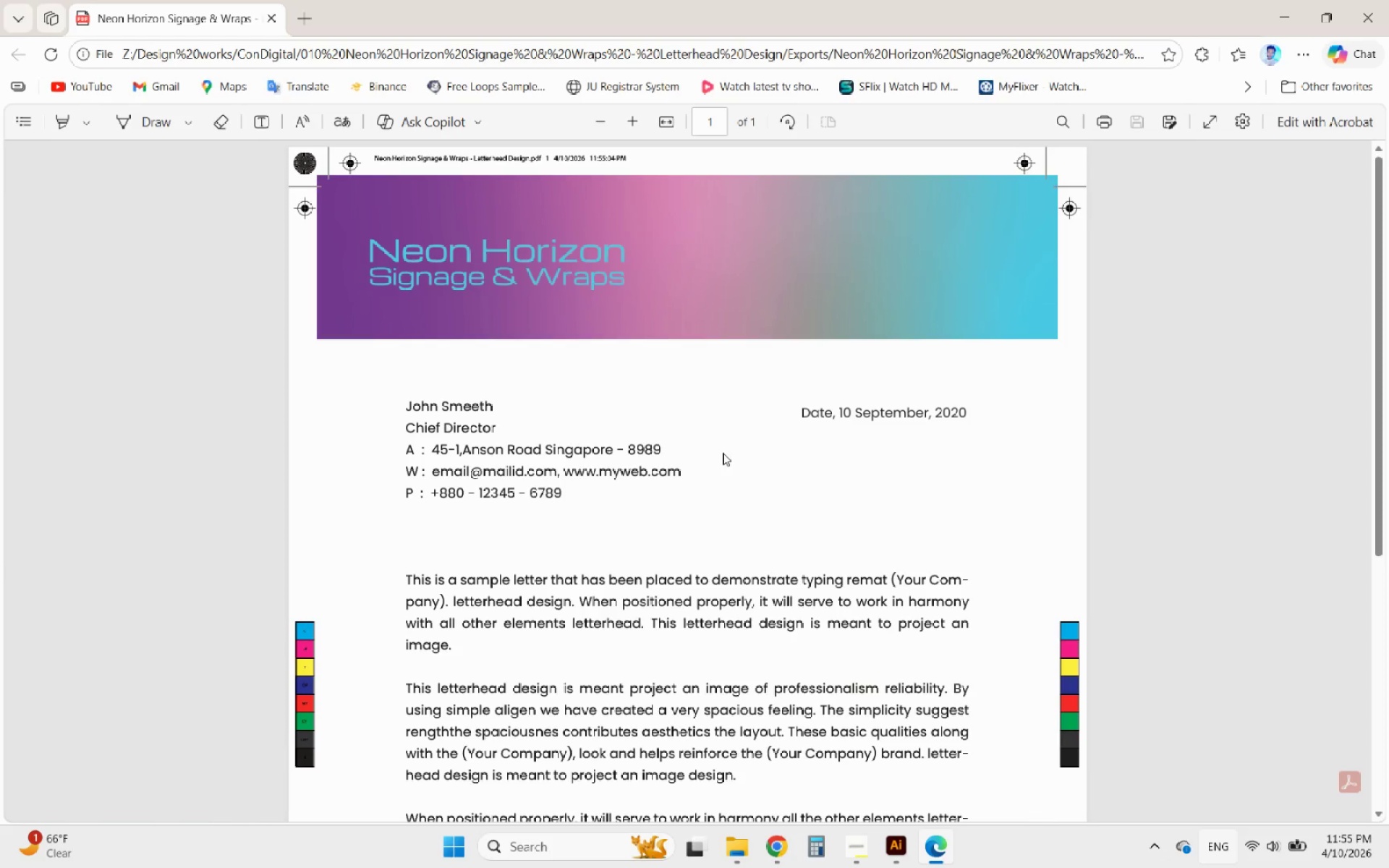 
wait(6.94)
 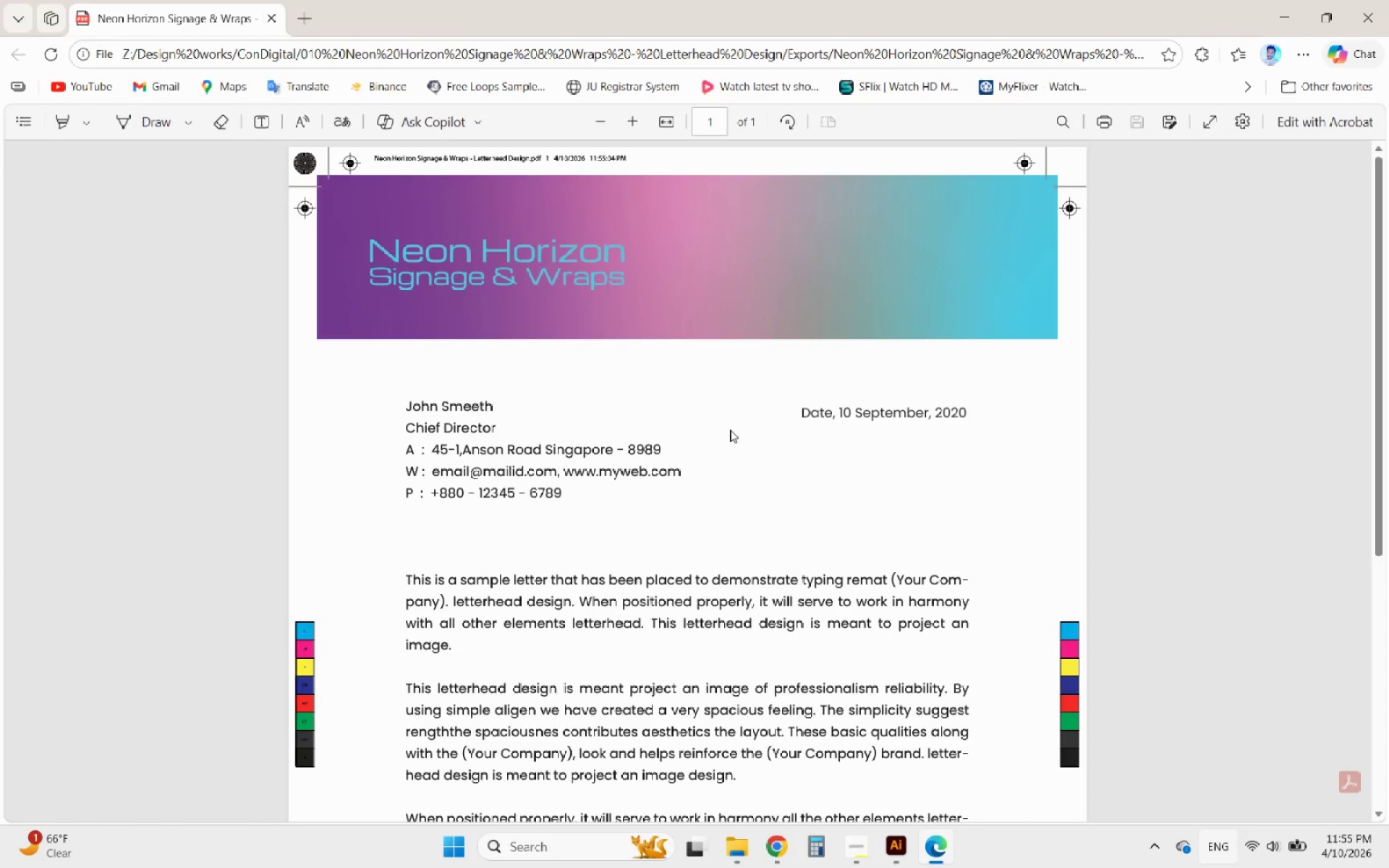 
left_click([267, 20])
 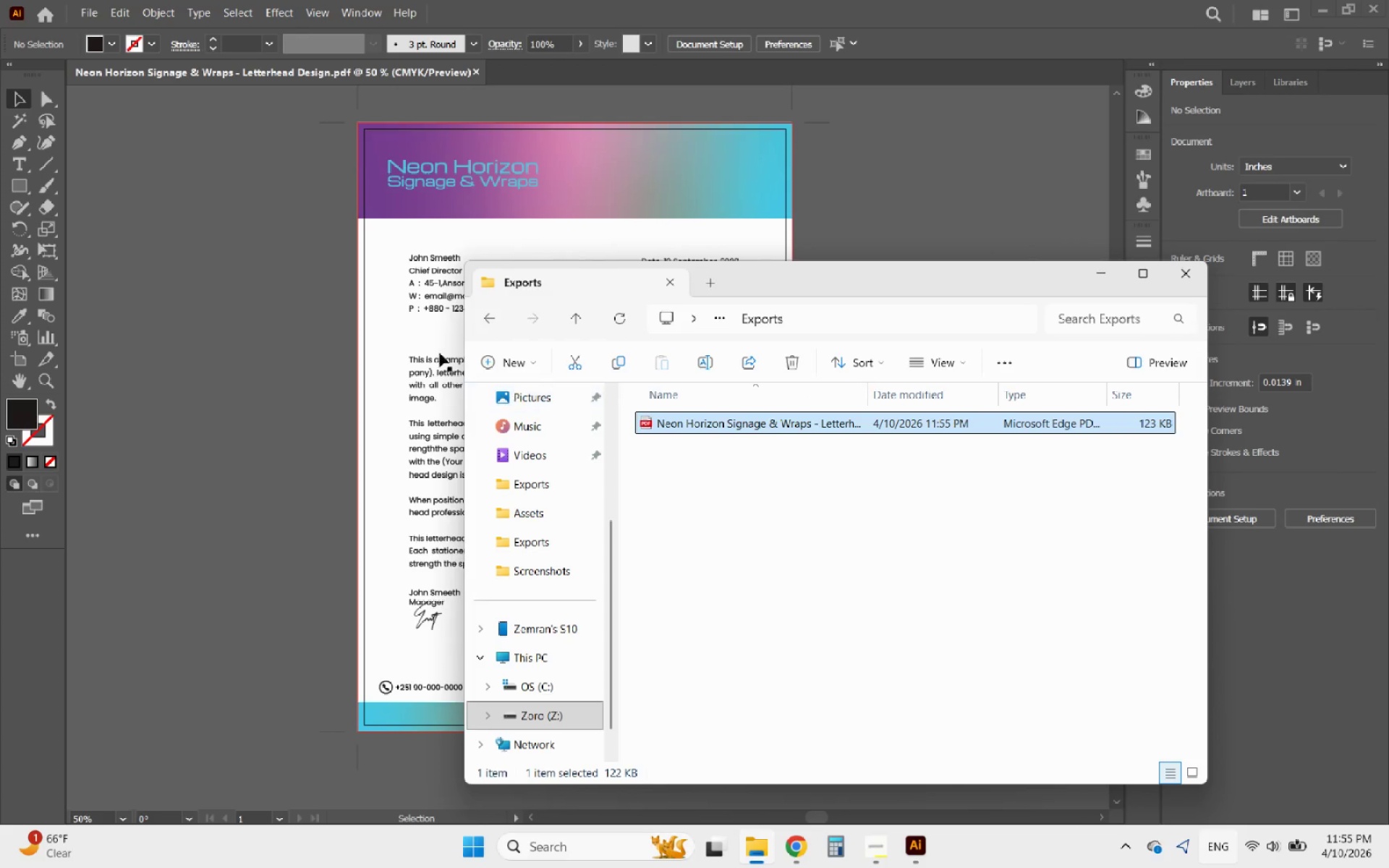 
left_click([247, 277])
 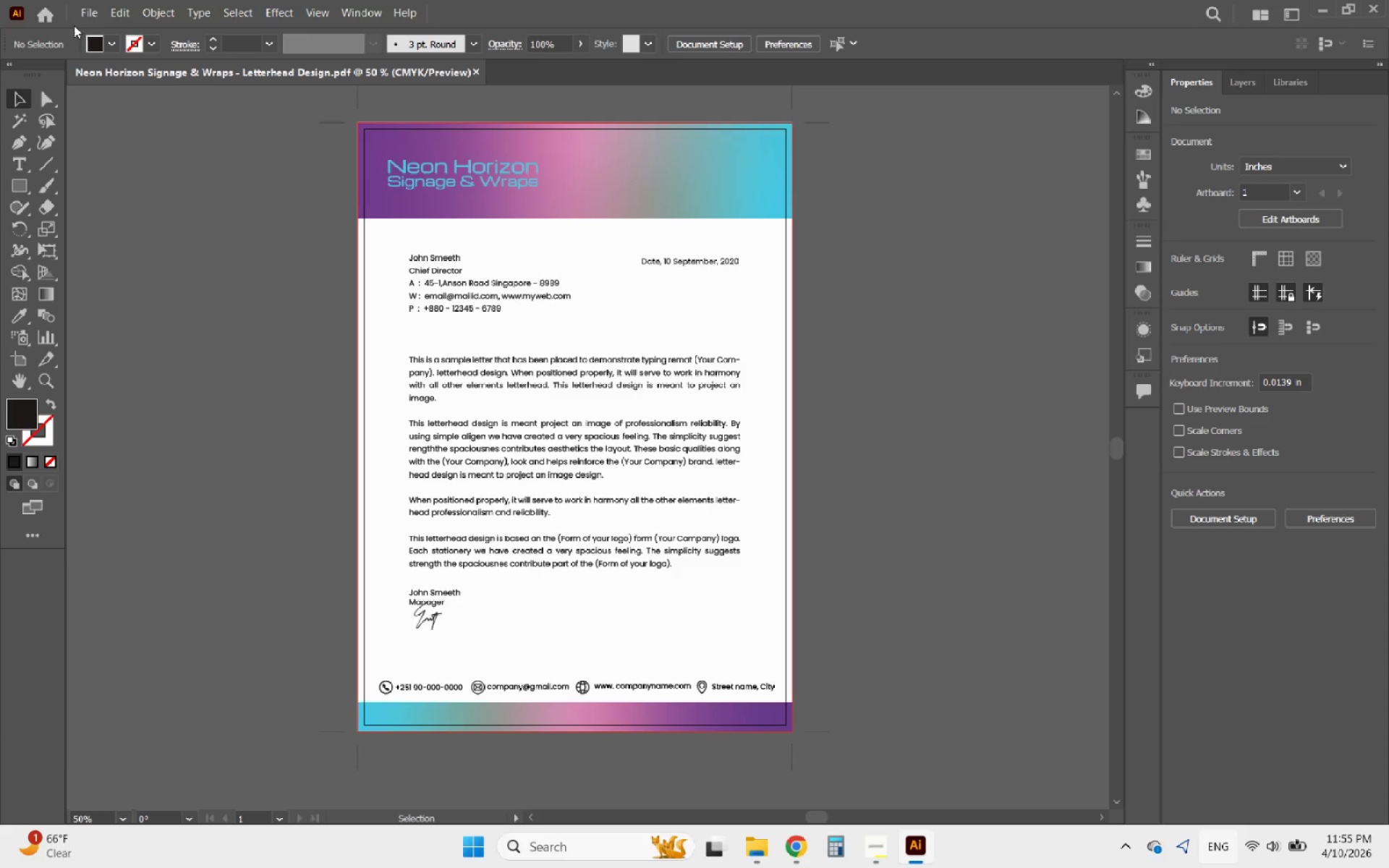 
left_click([79, 9])
 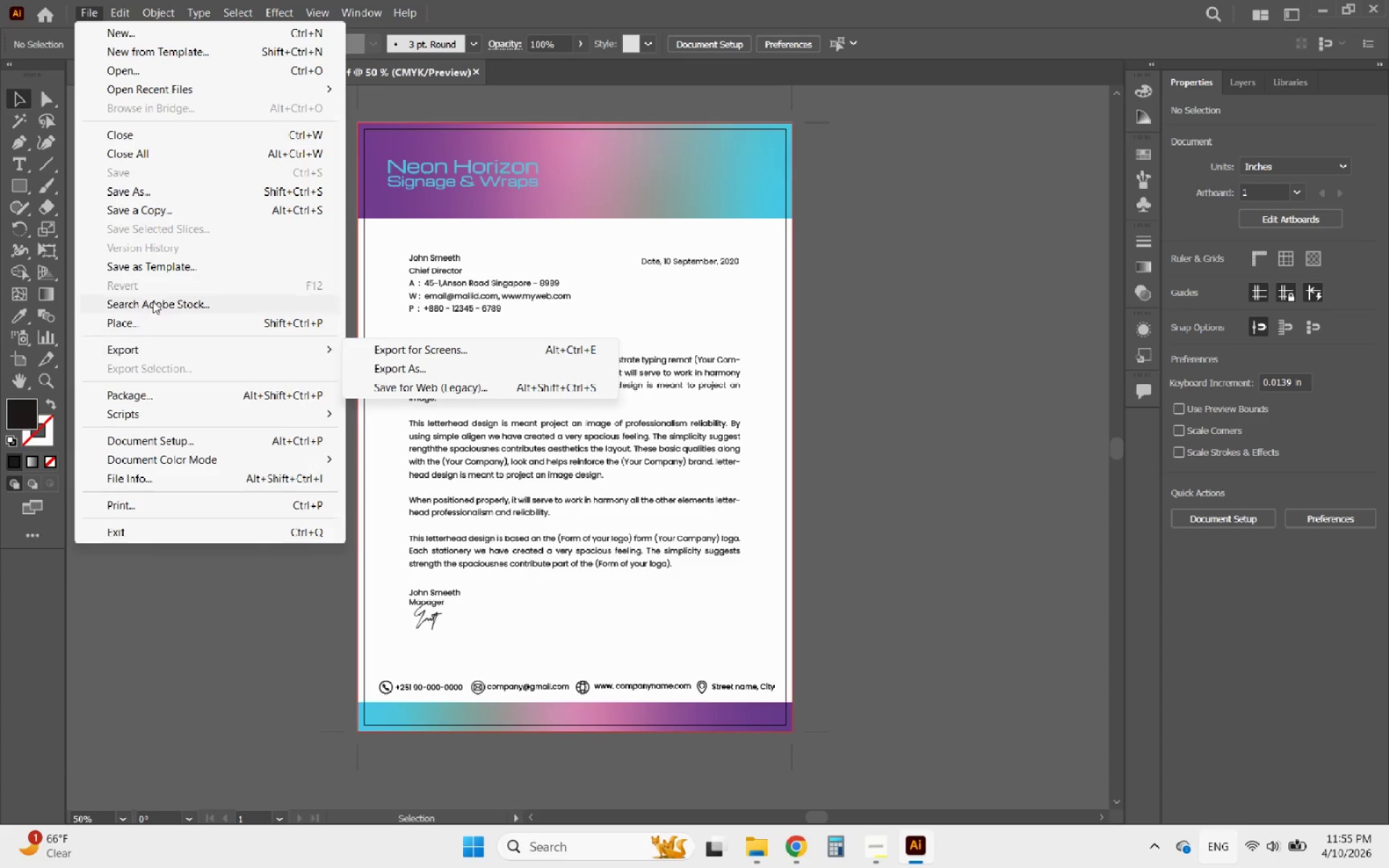 
left_click([143, 194])
 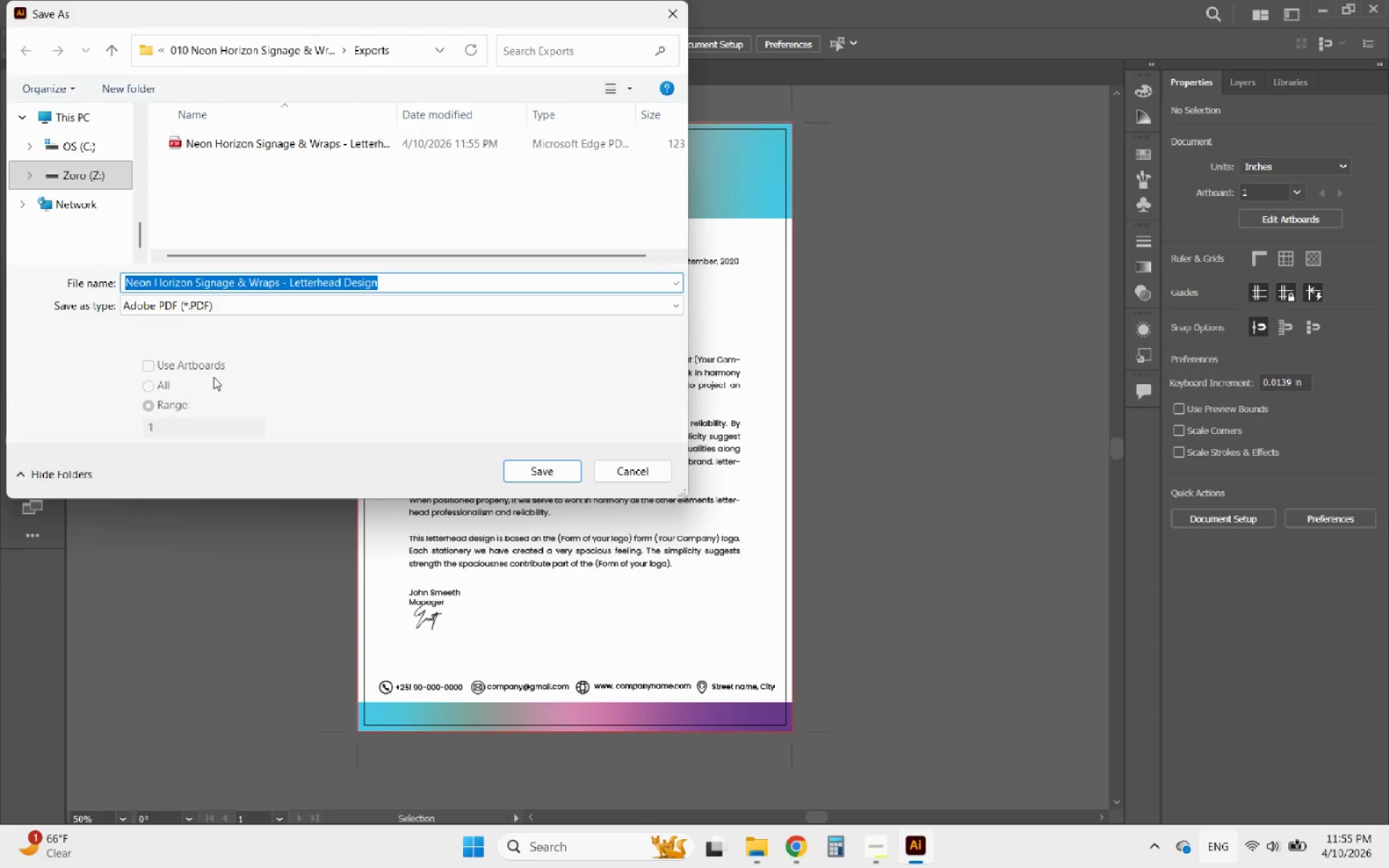 
left_click([534, 467])
 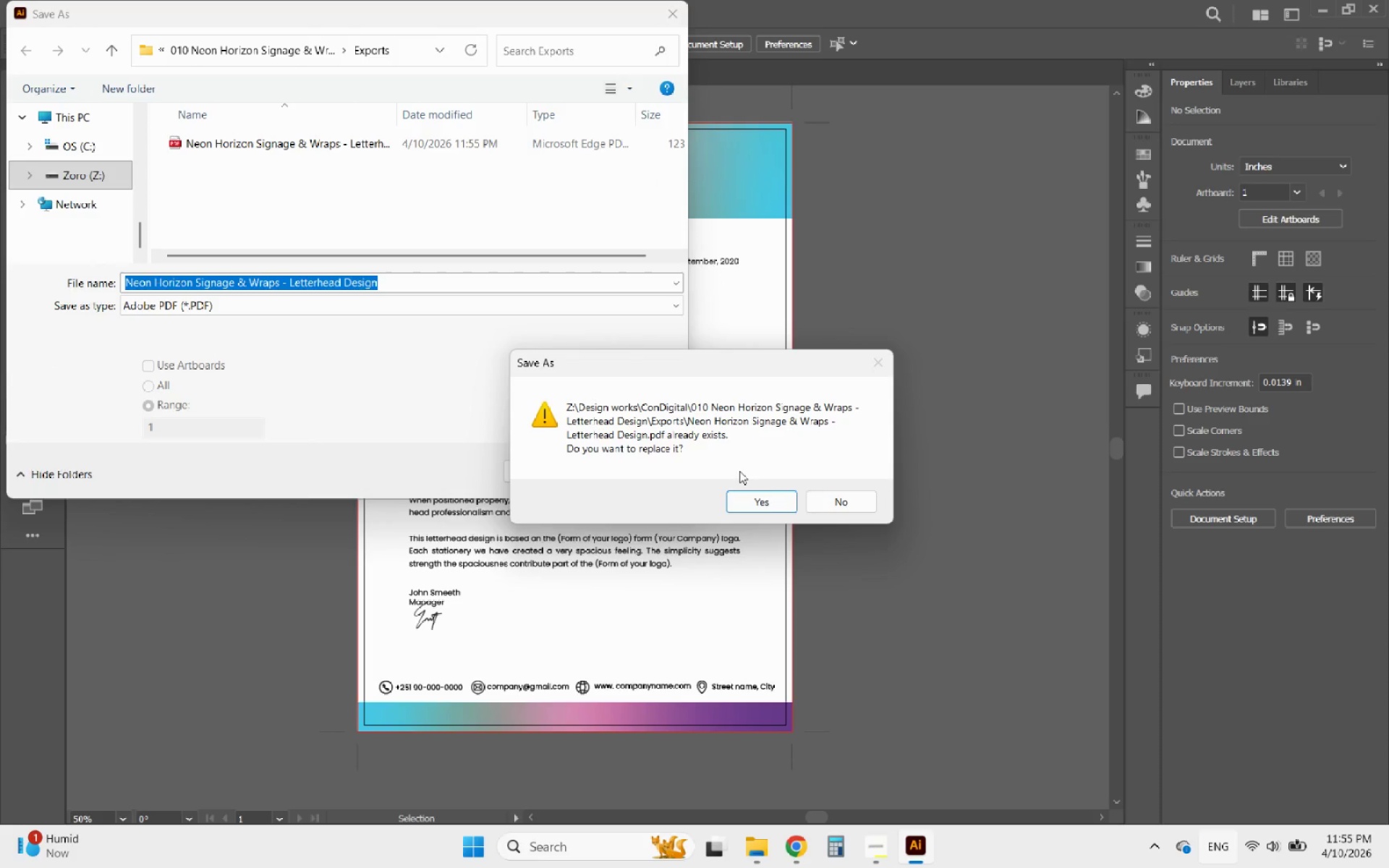 
left_click([768, 492])
 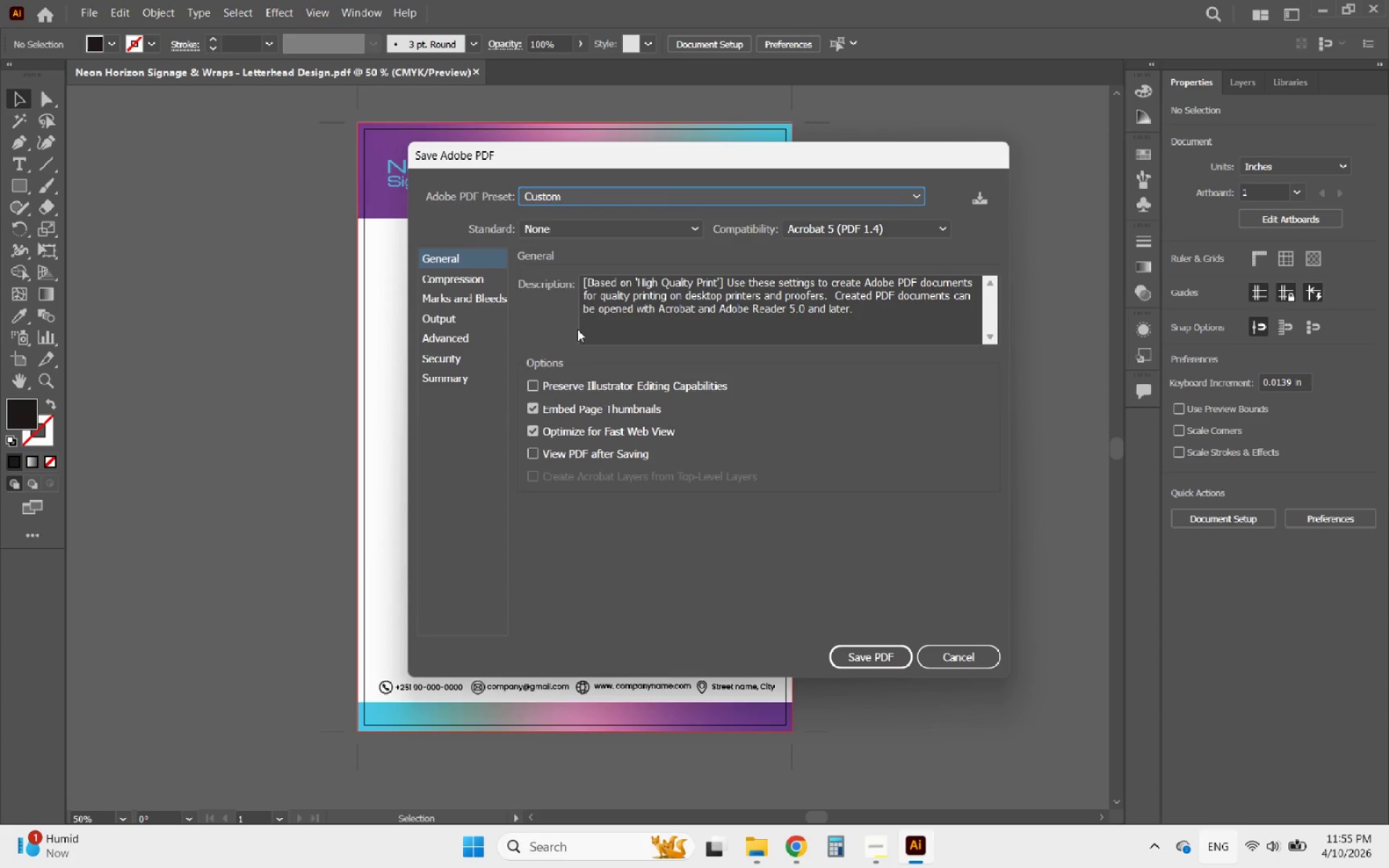 
left_click([666, 195])
 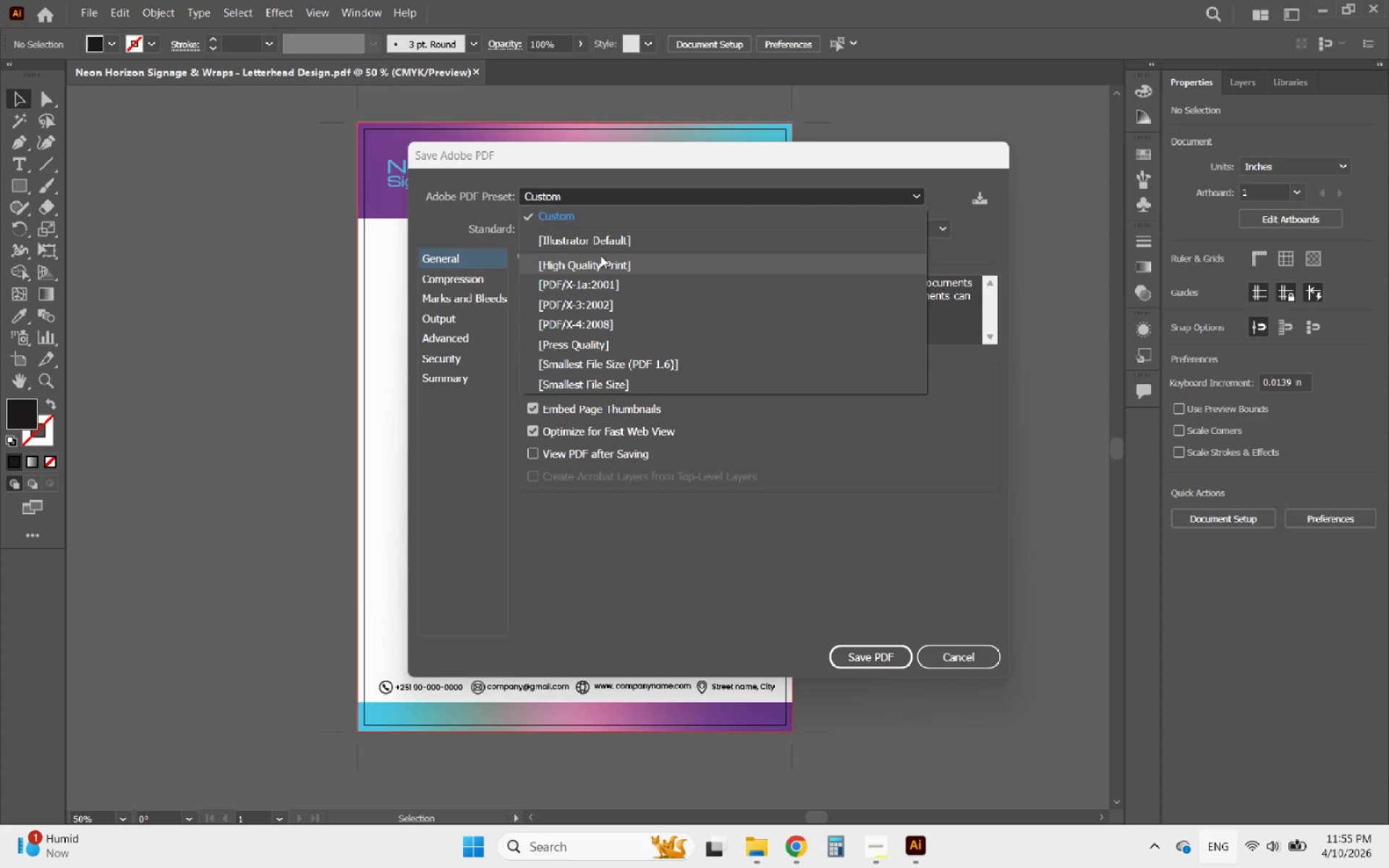 
left_click([596, 263])
 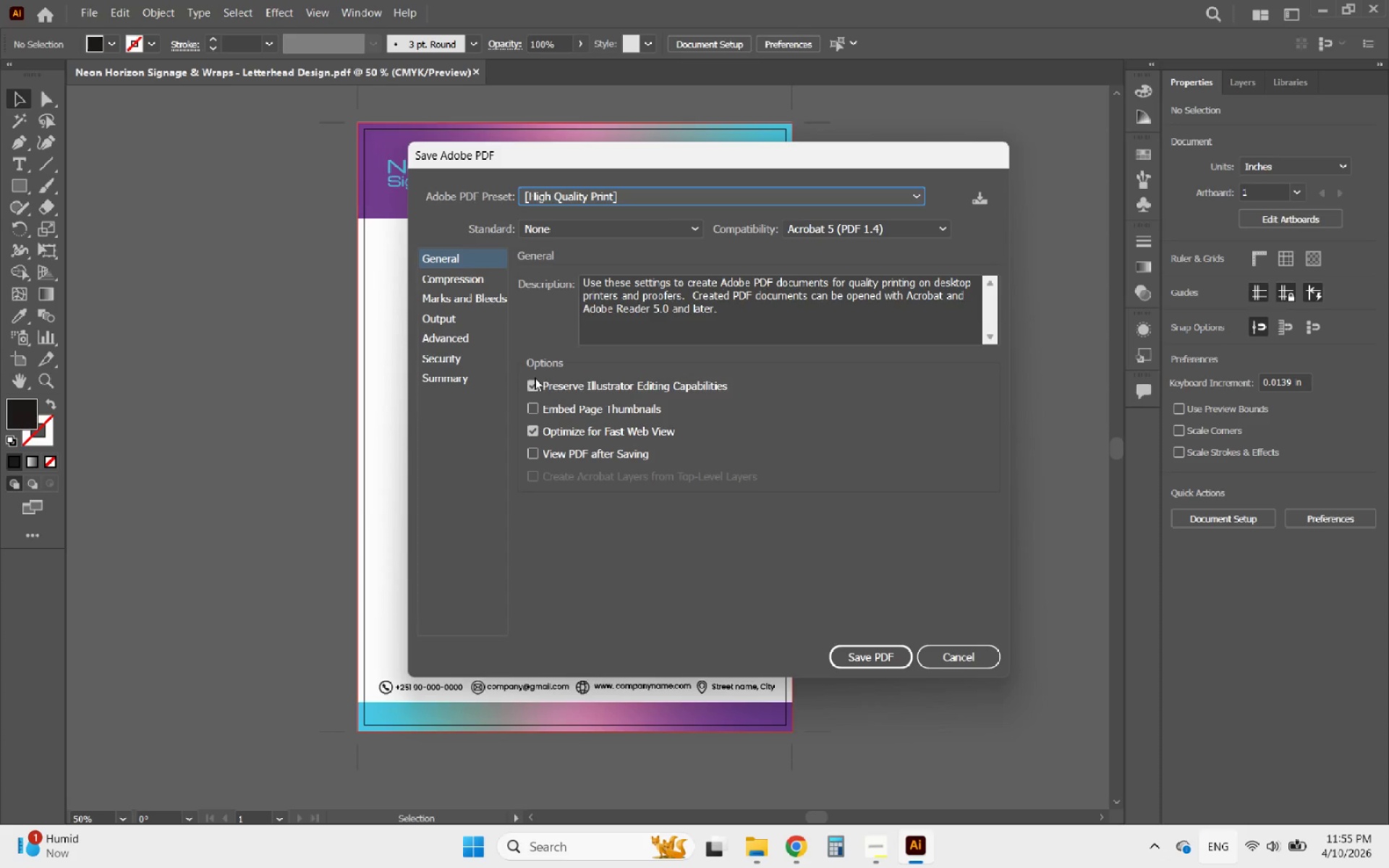 
left_click([534, 382])
 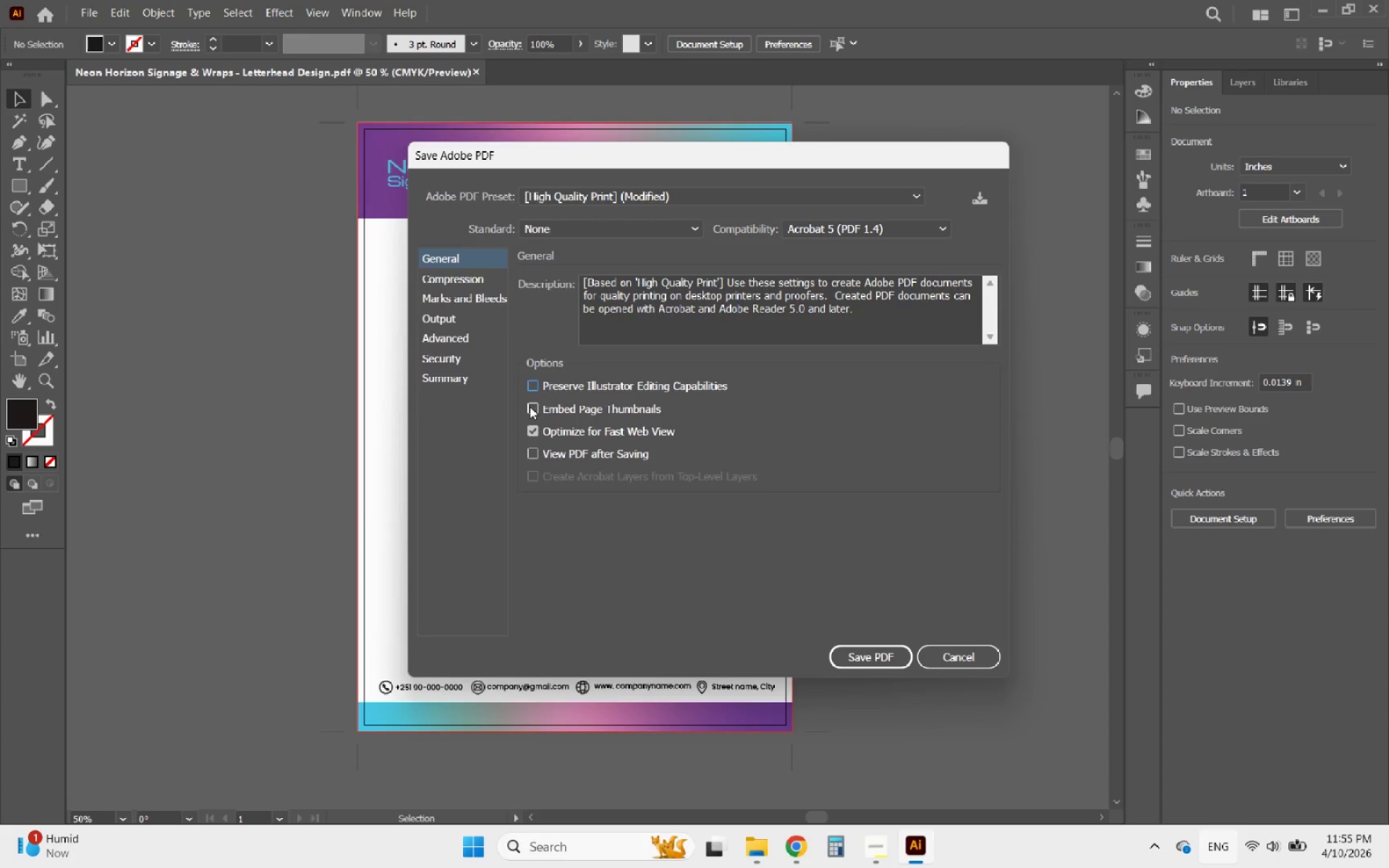 
left_click([530, 407])
 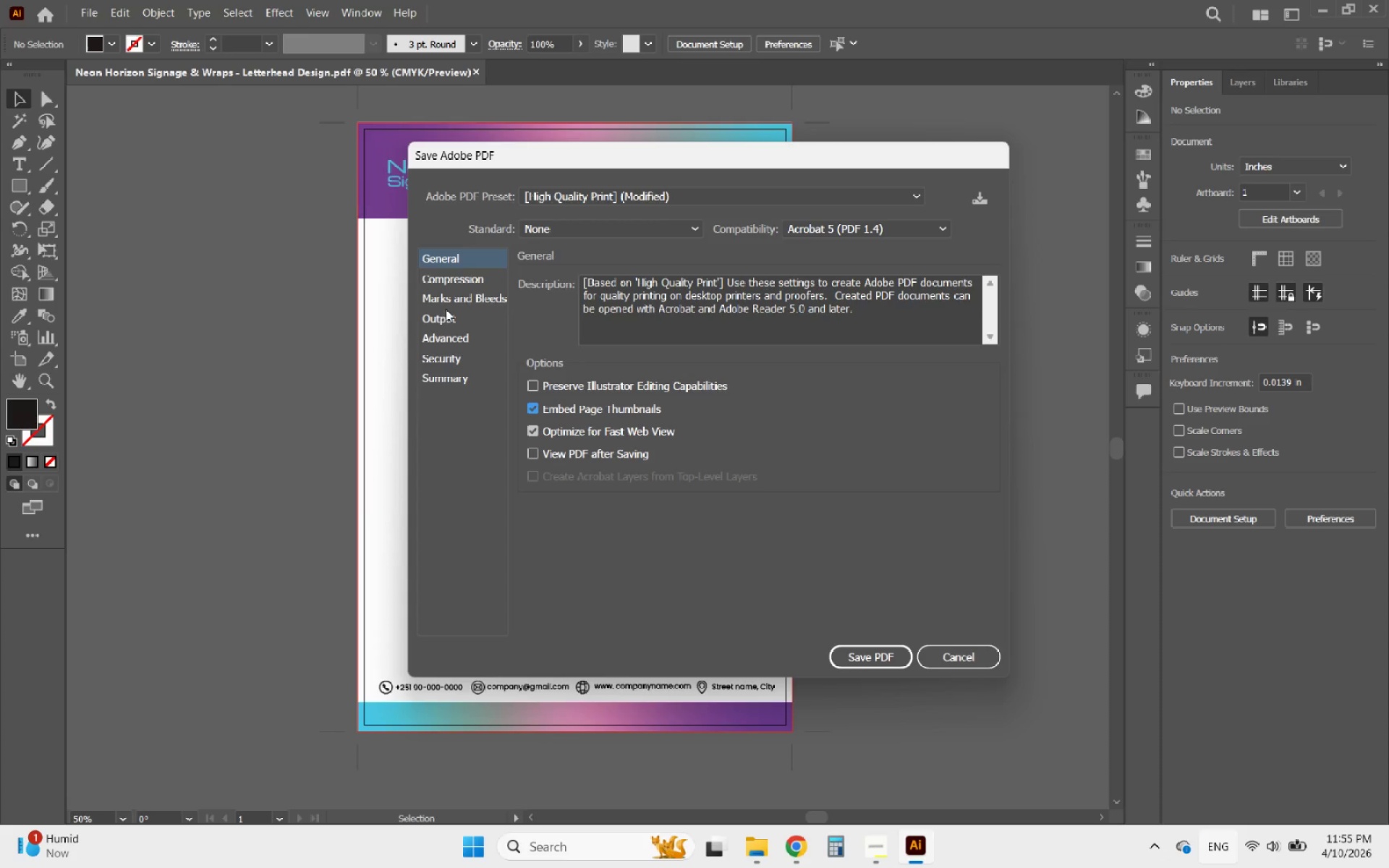 
left_click([446, 298])
 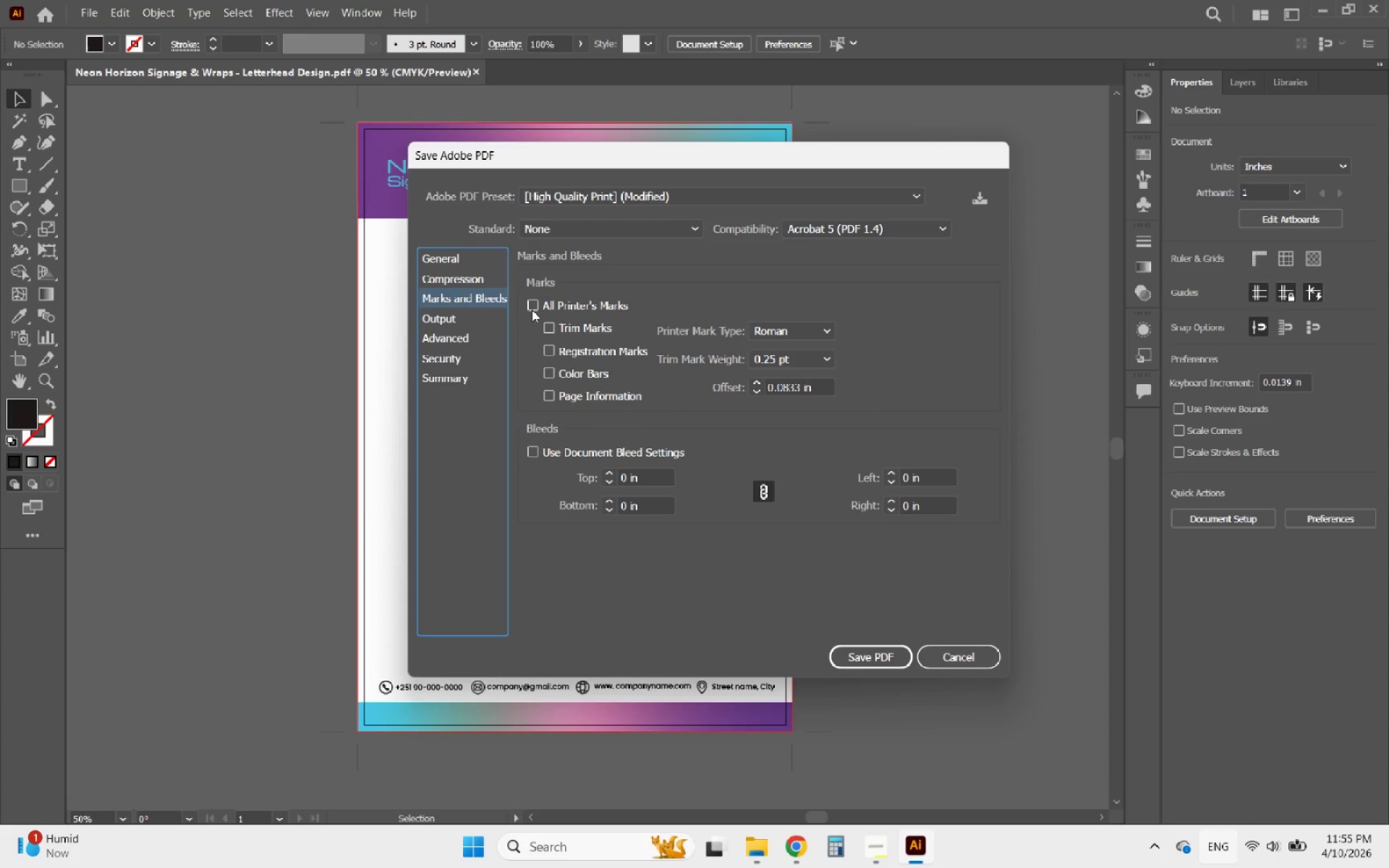 
left_click([530, 307])
 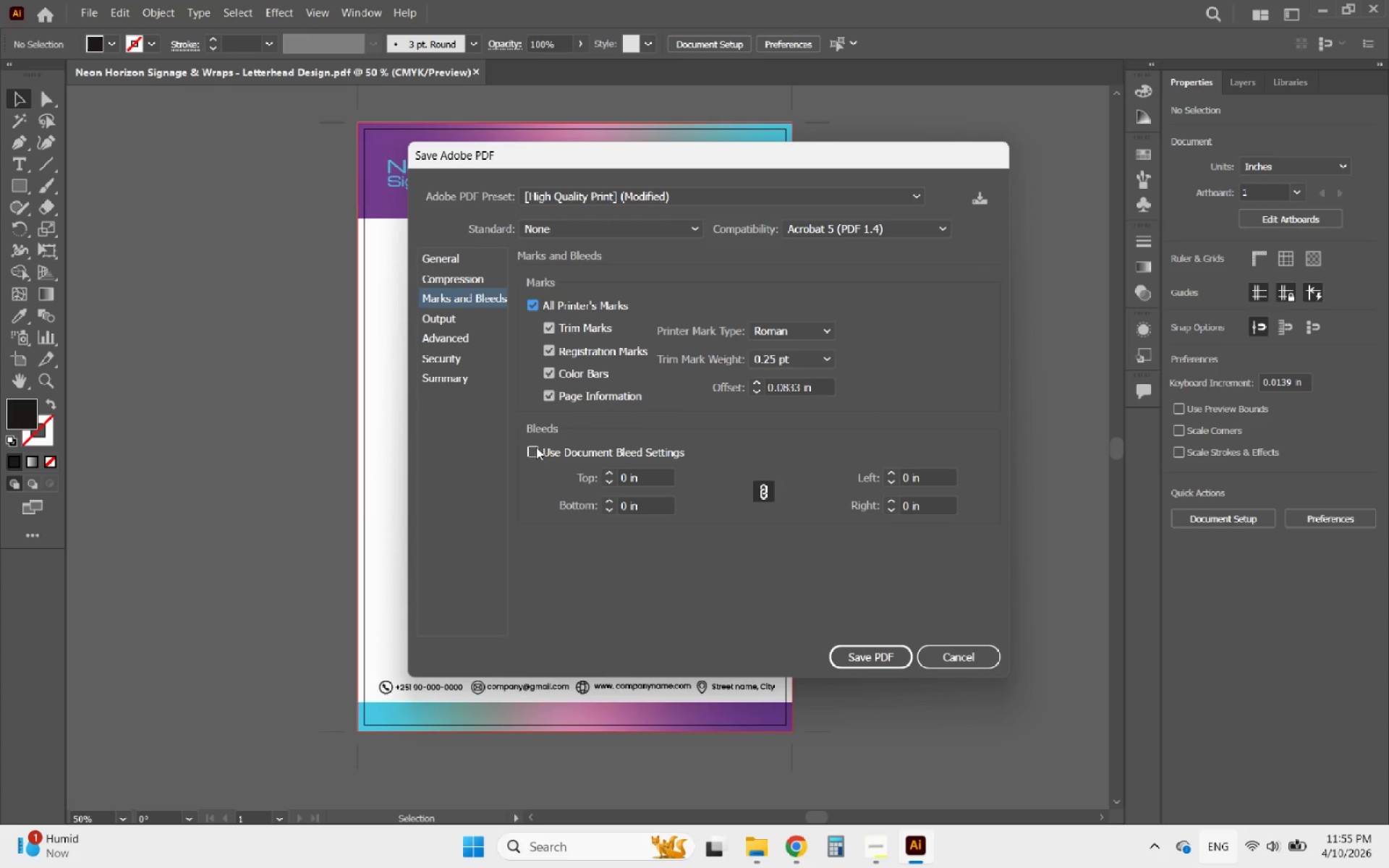 
left_click([530, 447])
 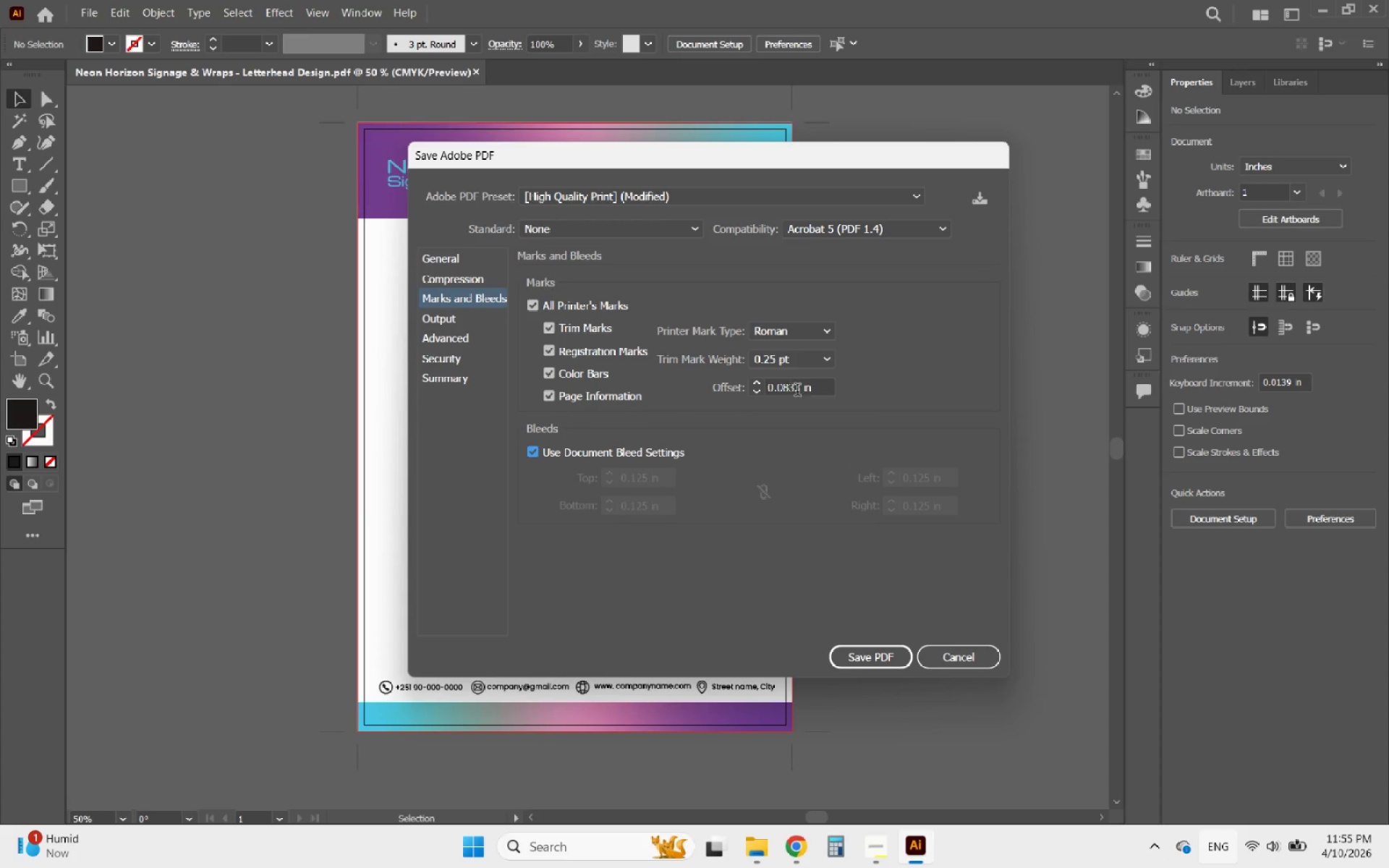 
left_click_drag(start_coordinate=[802, 391], to_coordinate=[778, 394])
 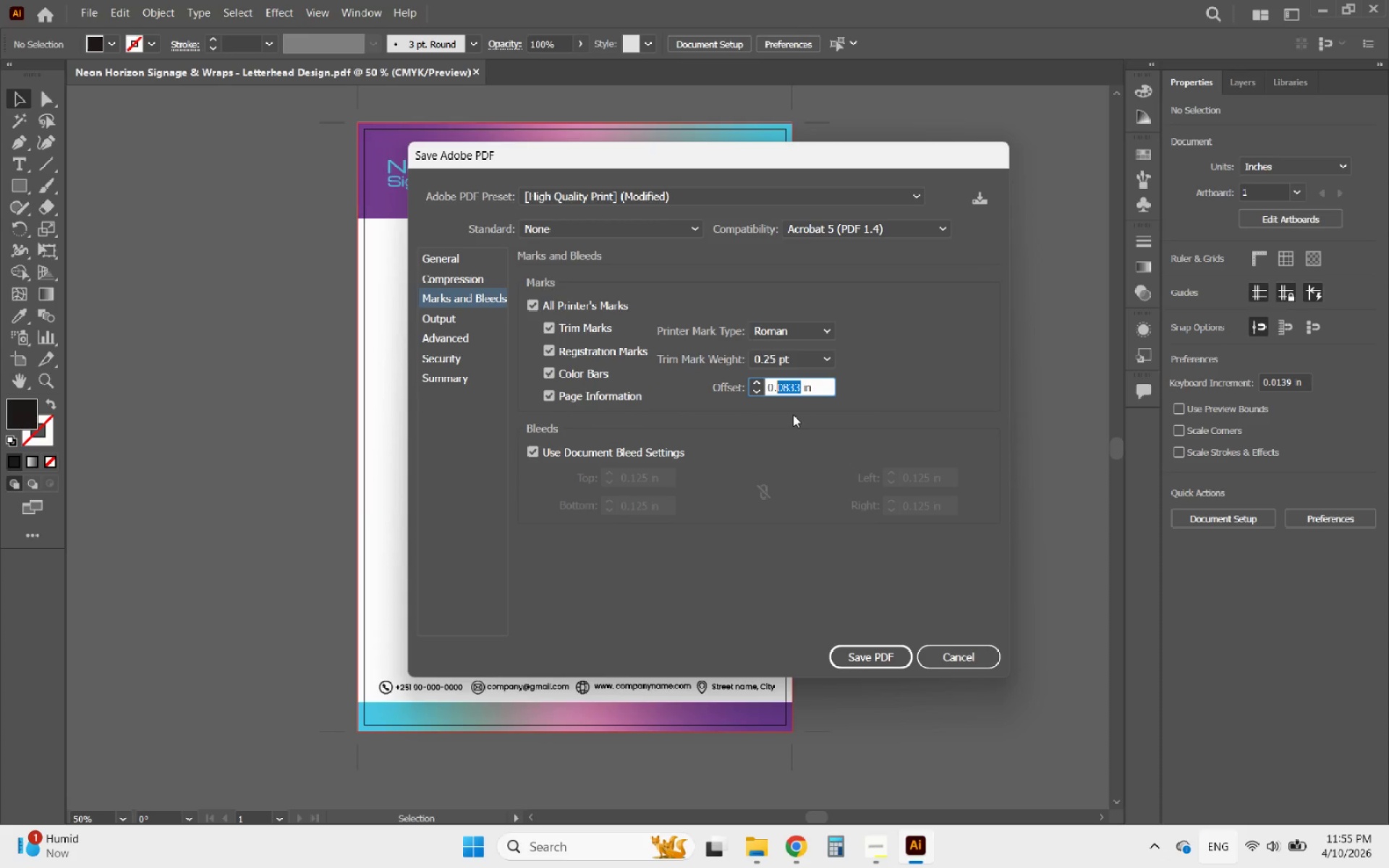 
type(125)
 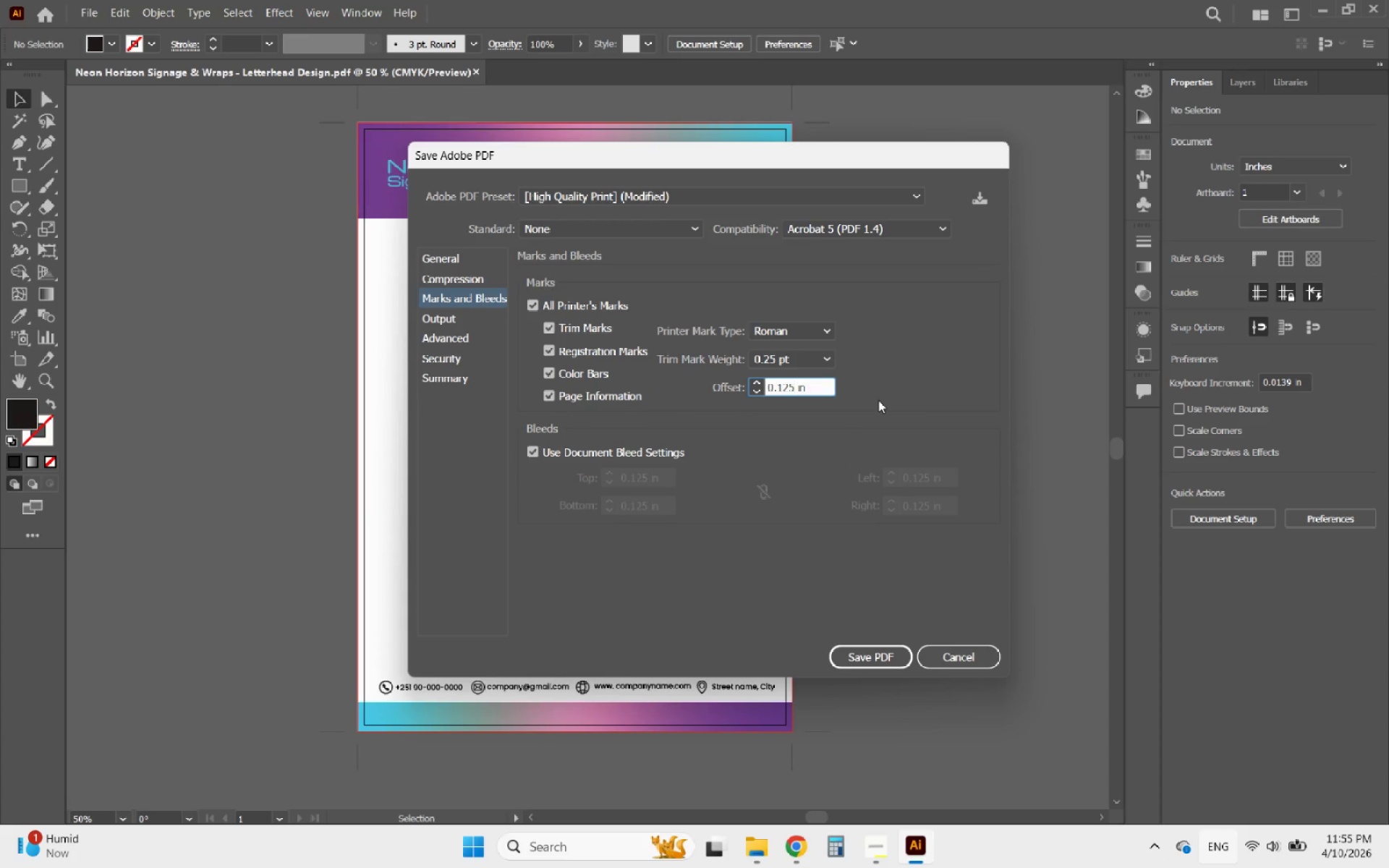 
left_click([878, 400])
 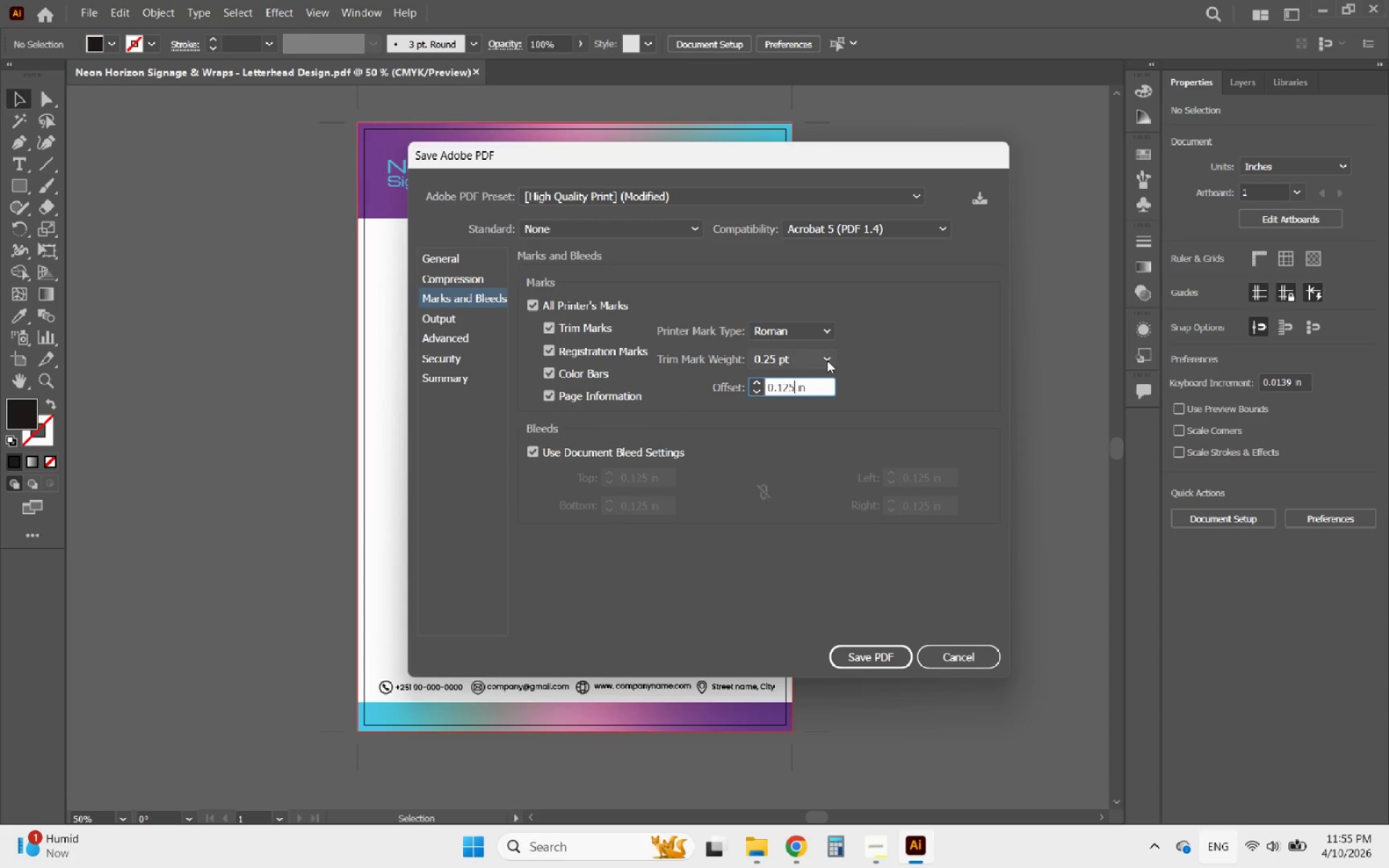 
left_click([800, 353])
 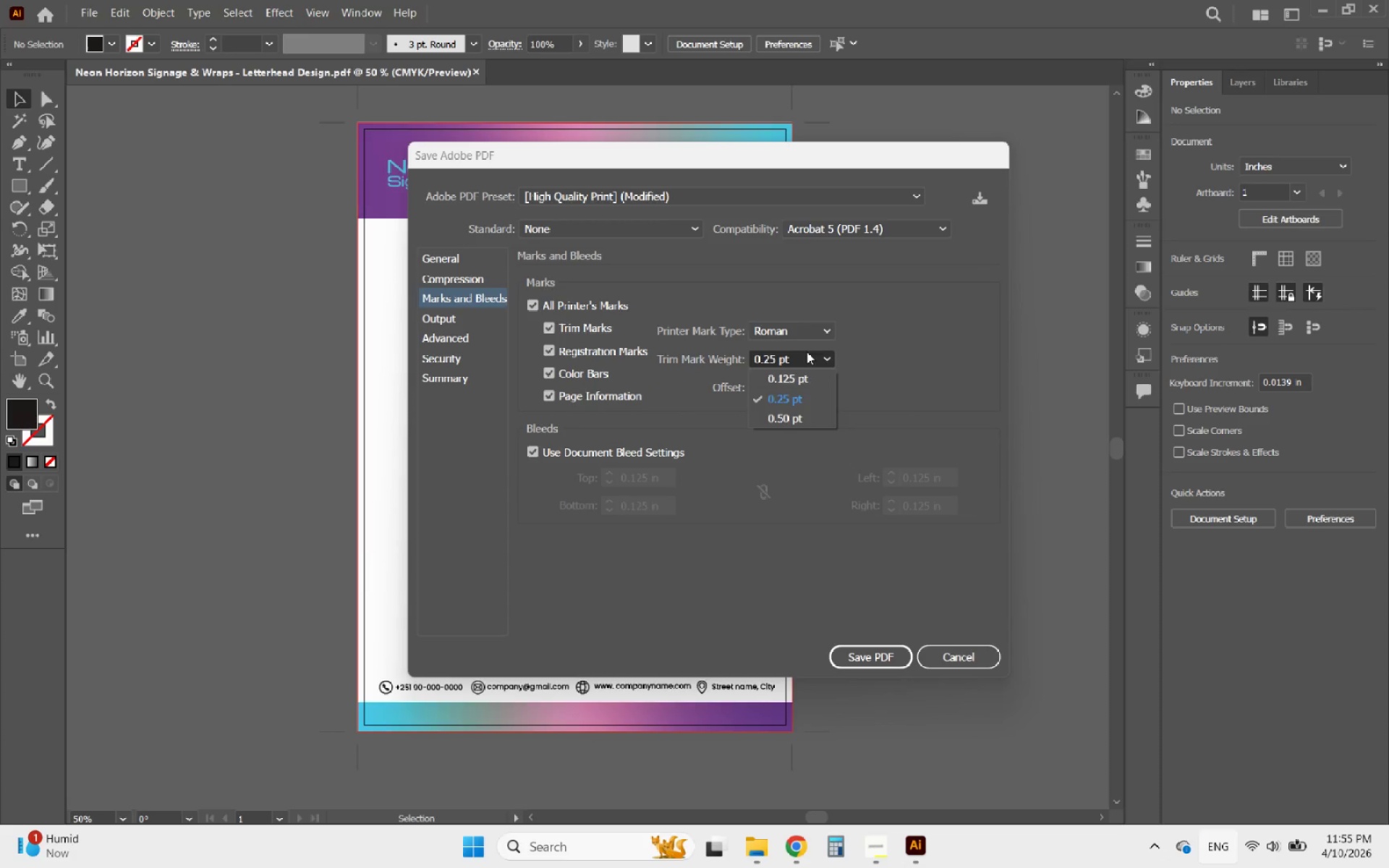 
left_click([807, 352])
 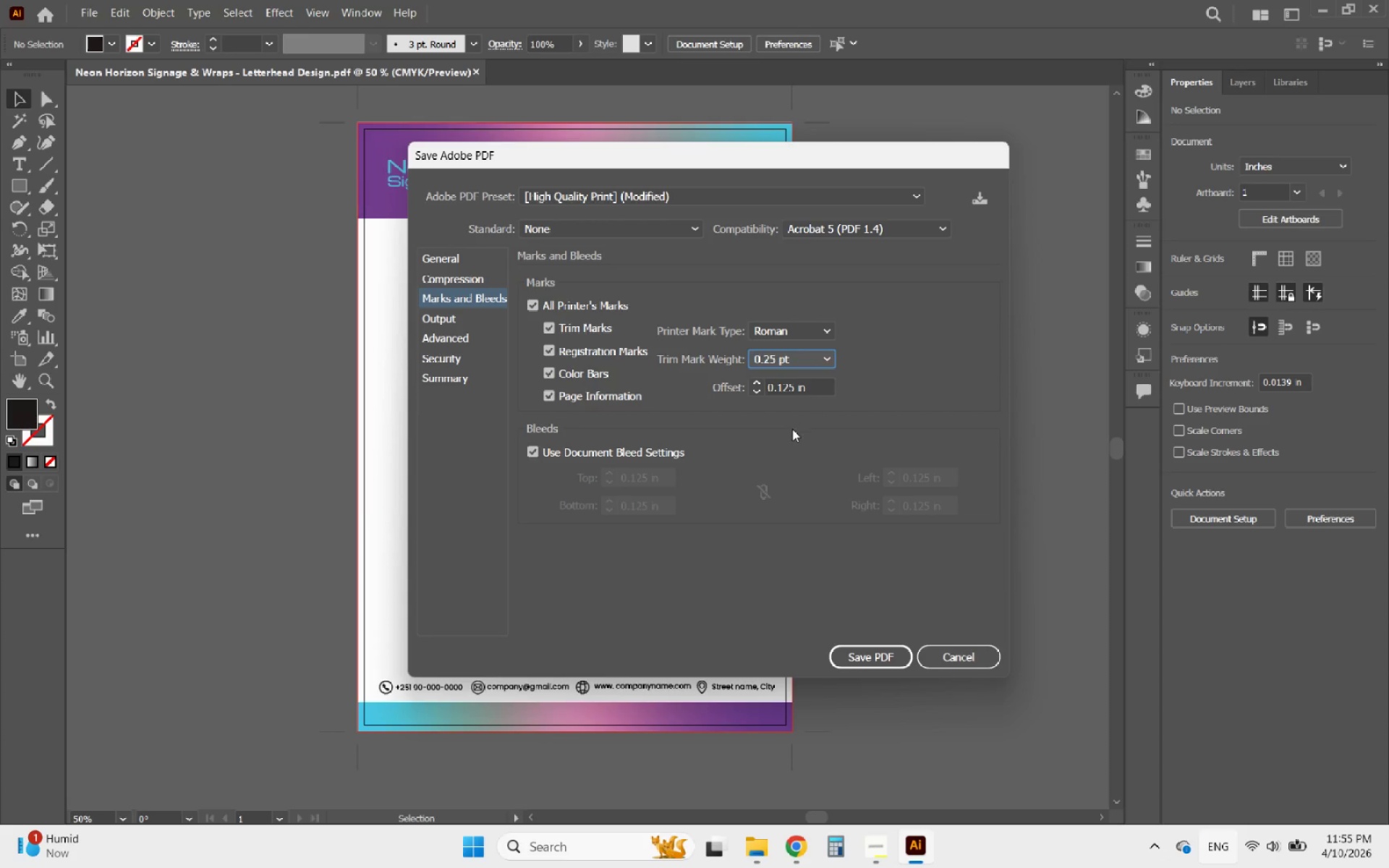 
left_click([863, 651])
 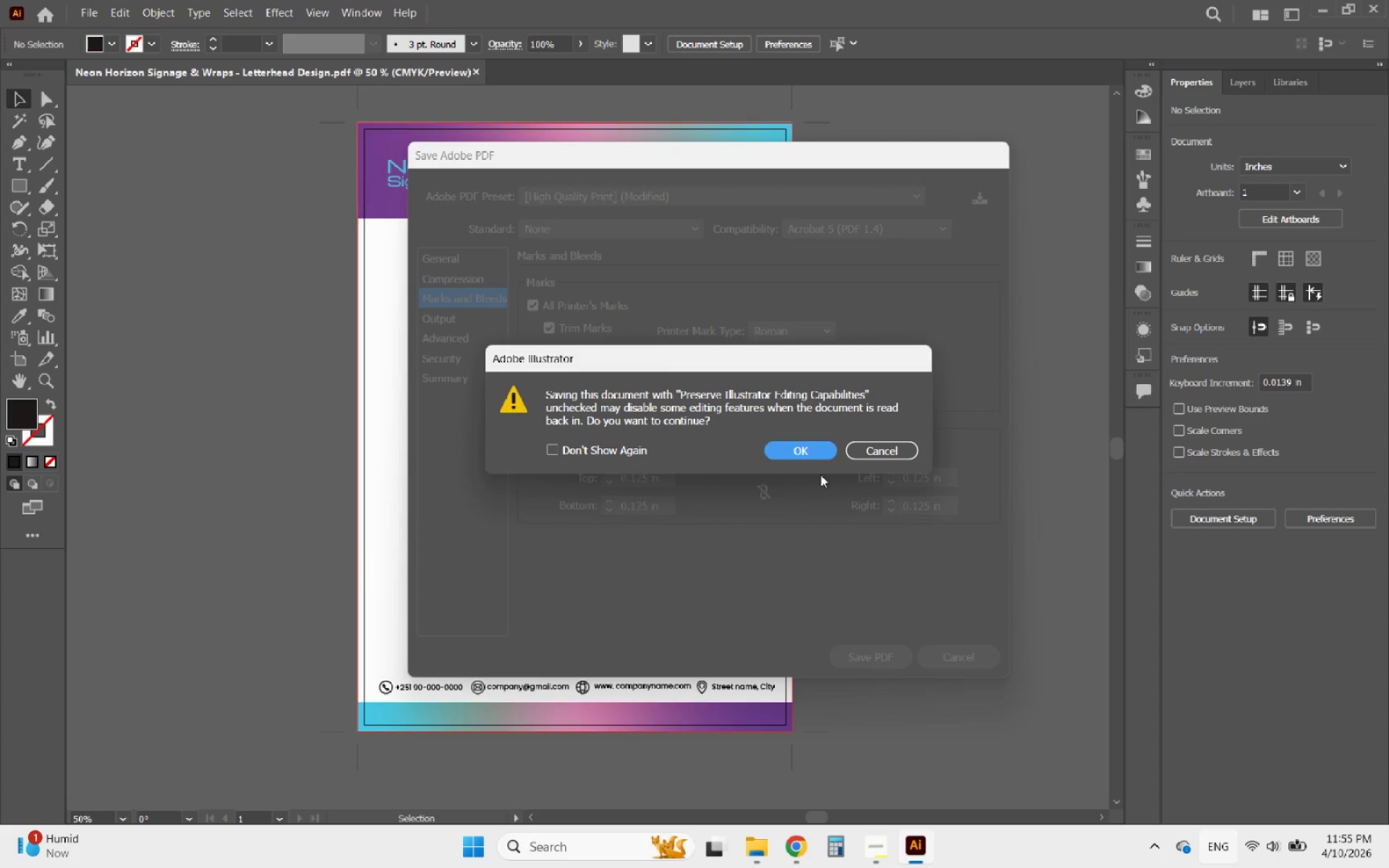 
left_click([807, 461])
 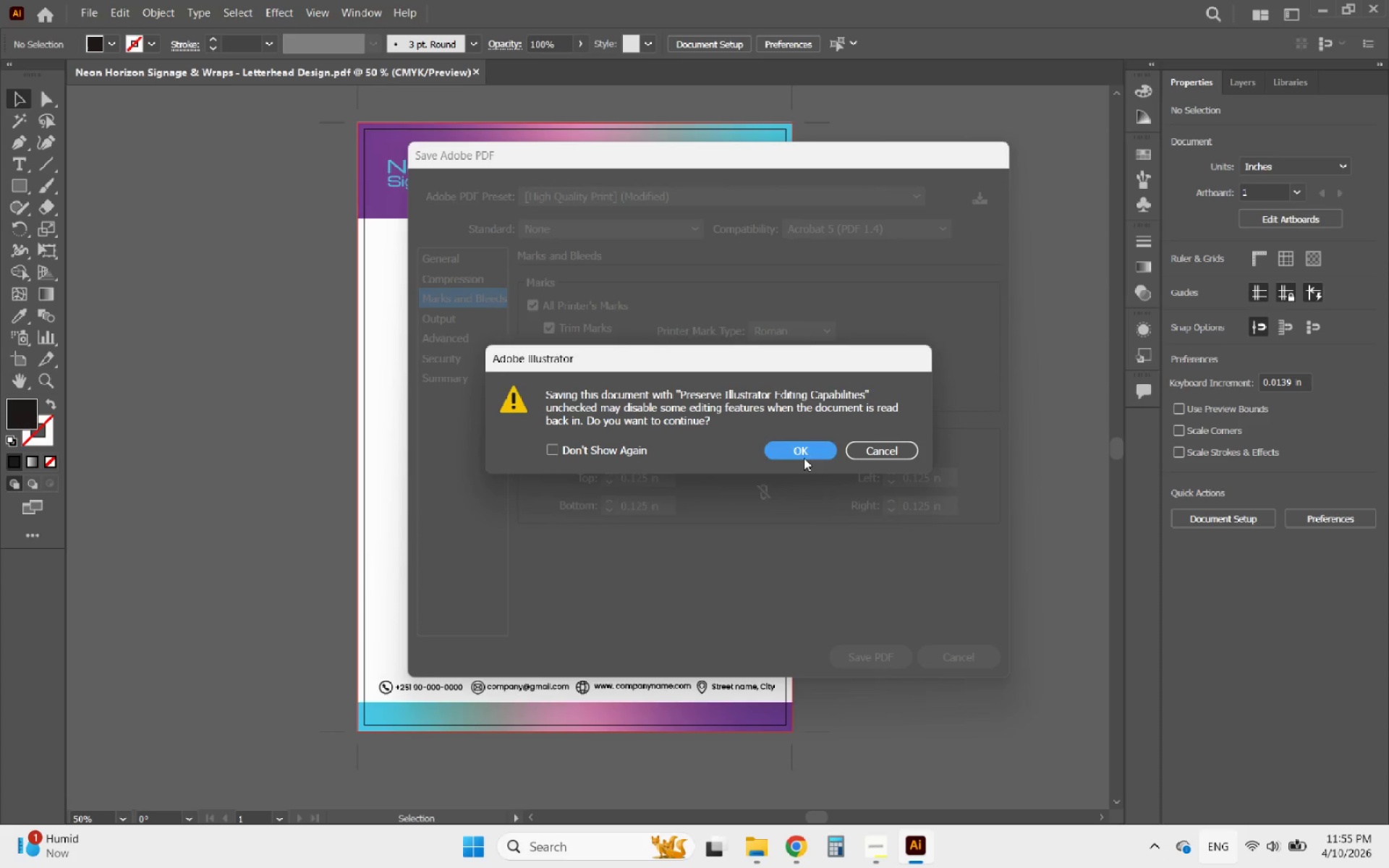 
left_click([804, 458])
 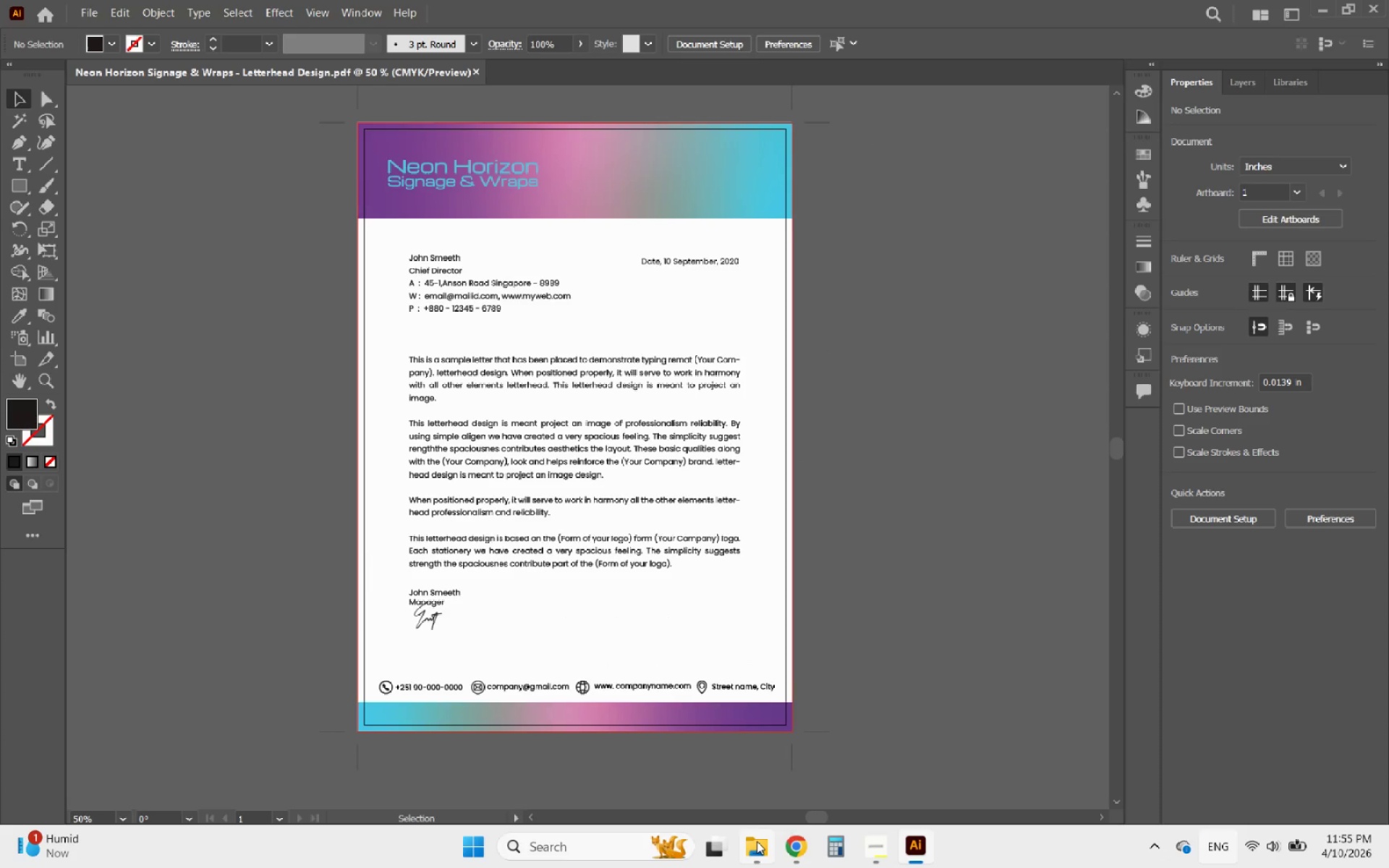 
left_click([757, 841])
 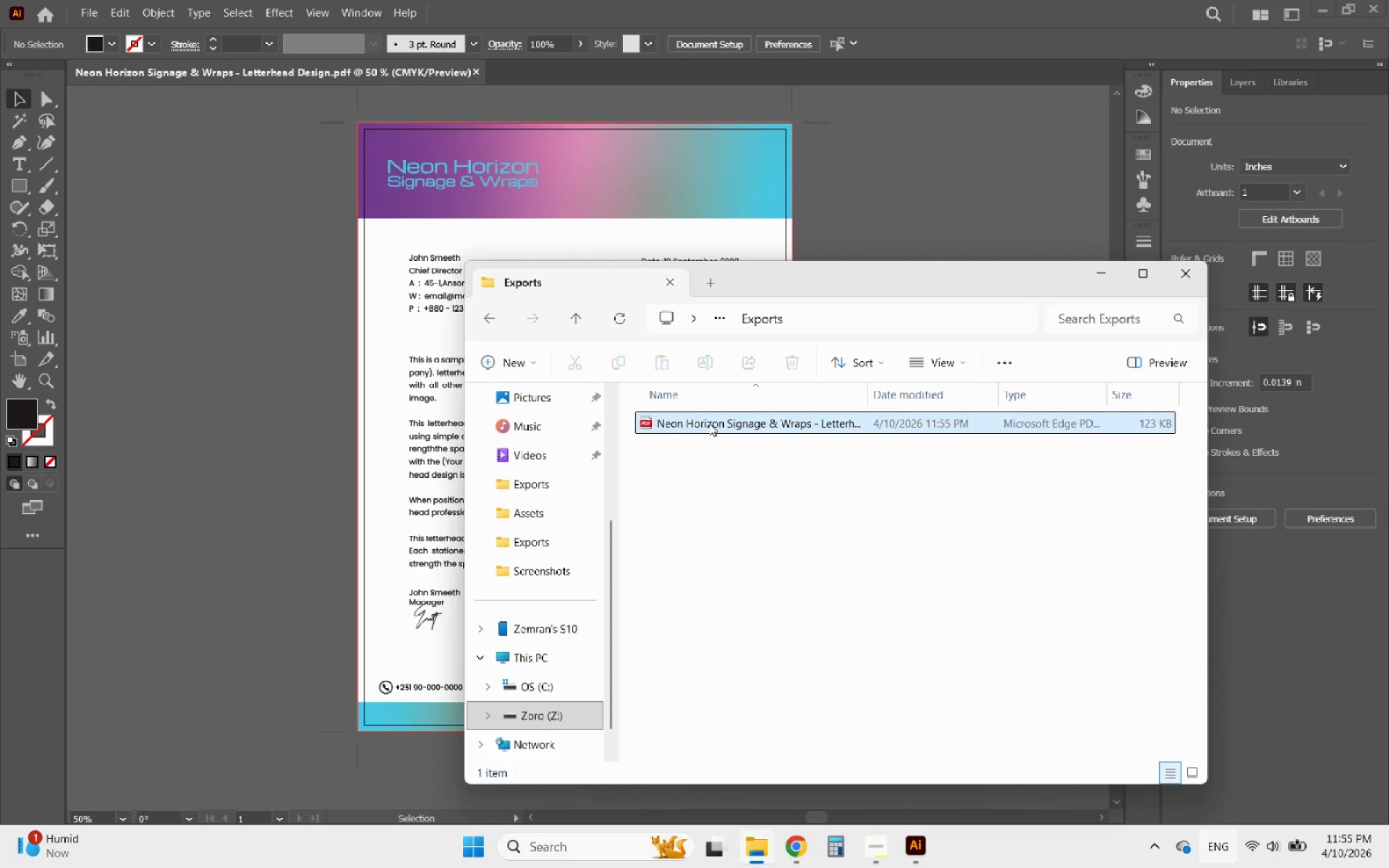 
double_click([709, 423])
 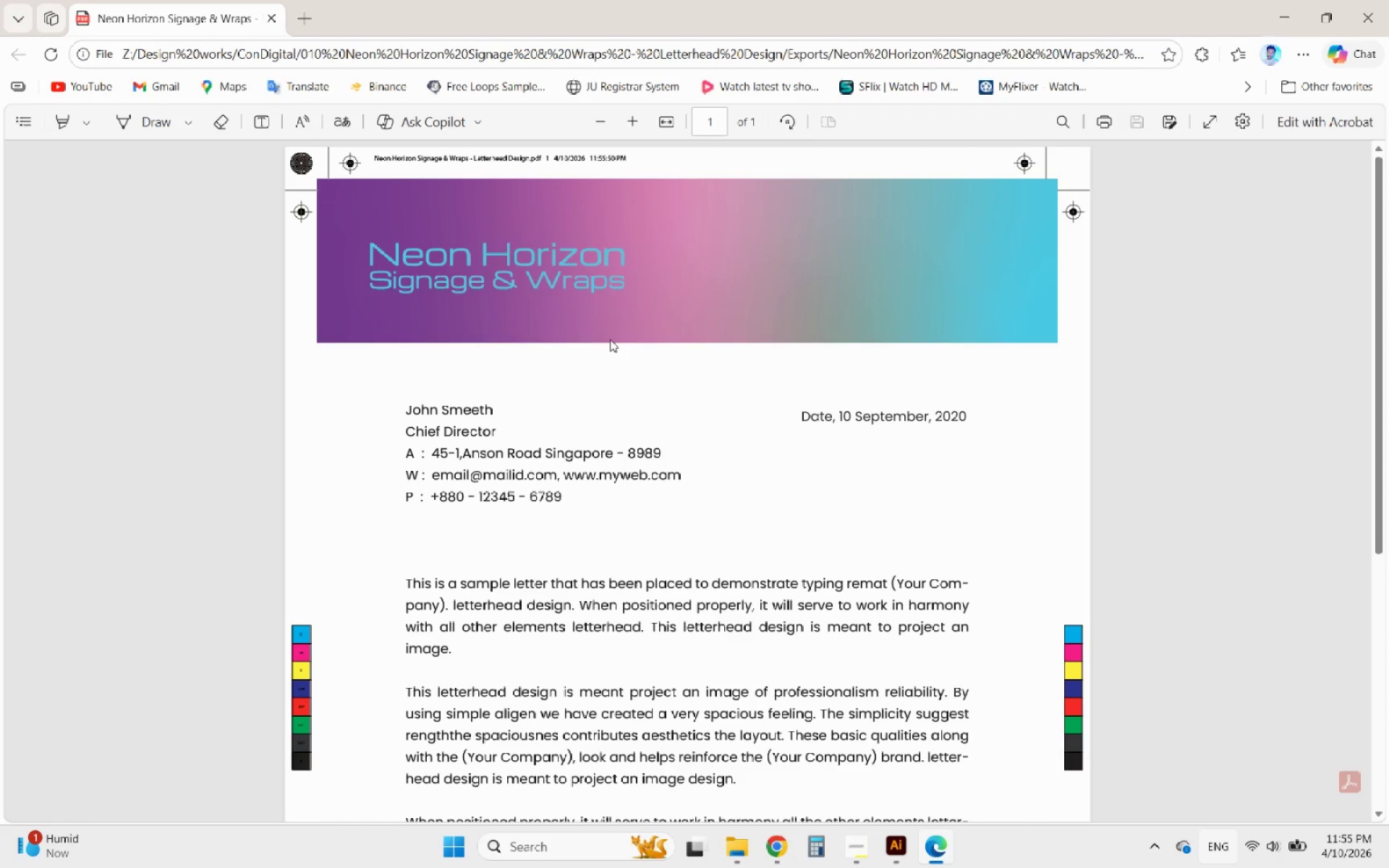 
wait(6.28)
 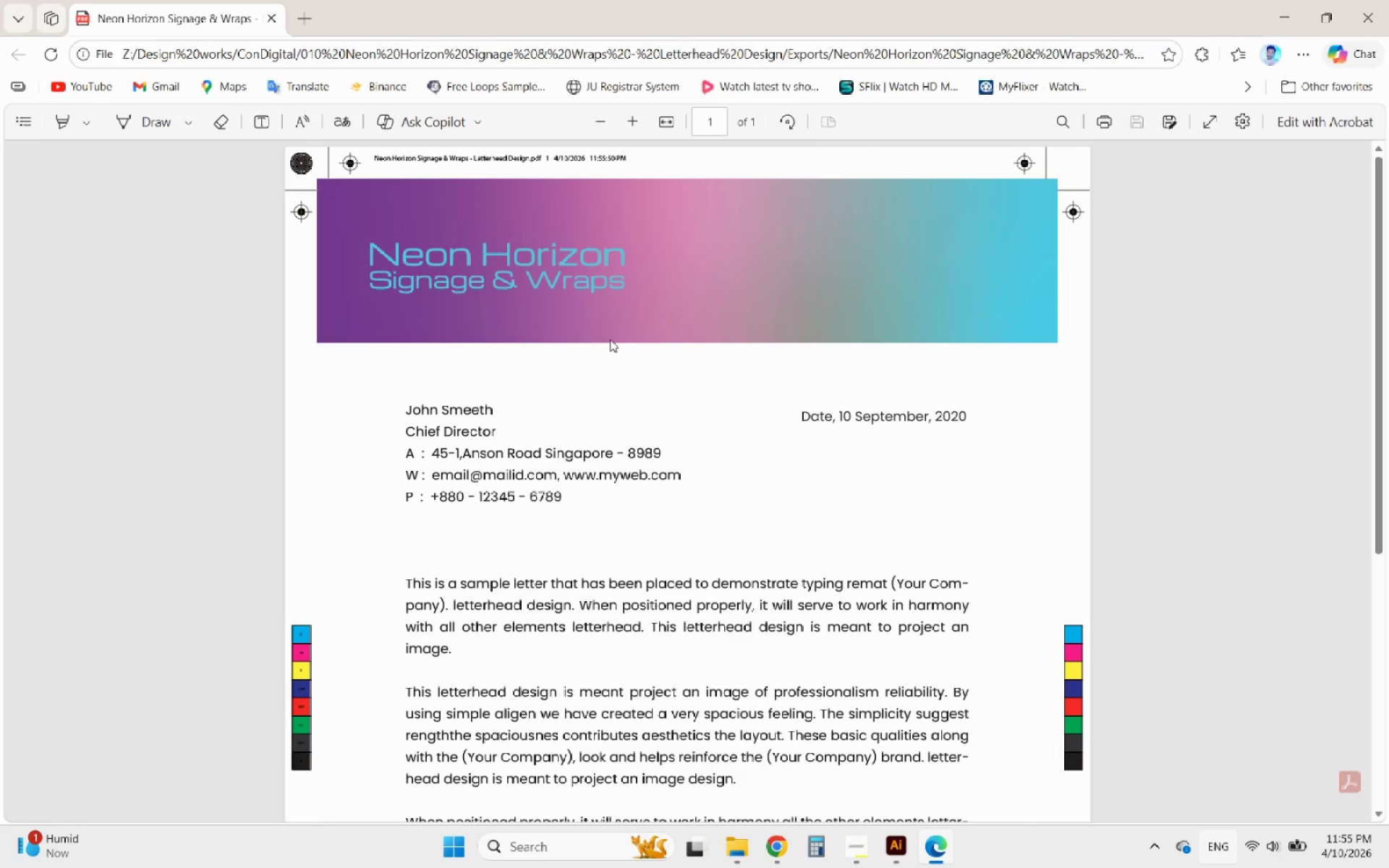 
scroll: coordinate [566, 361], scroll_direction: down, amount: 11.0
 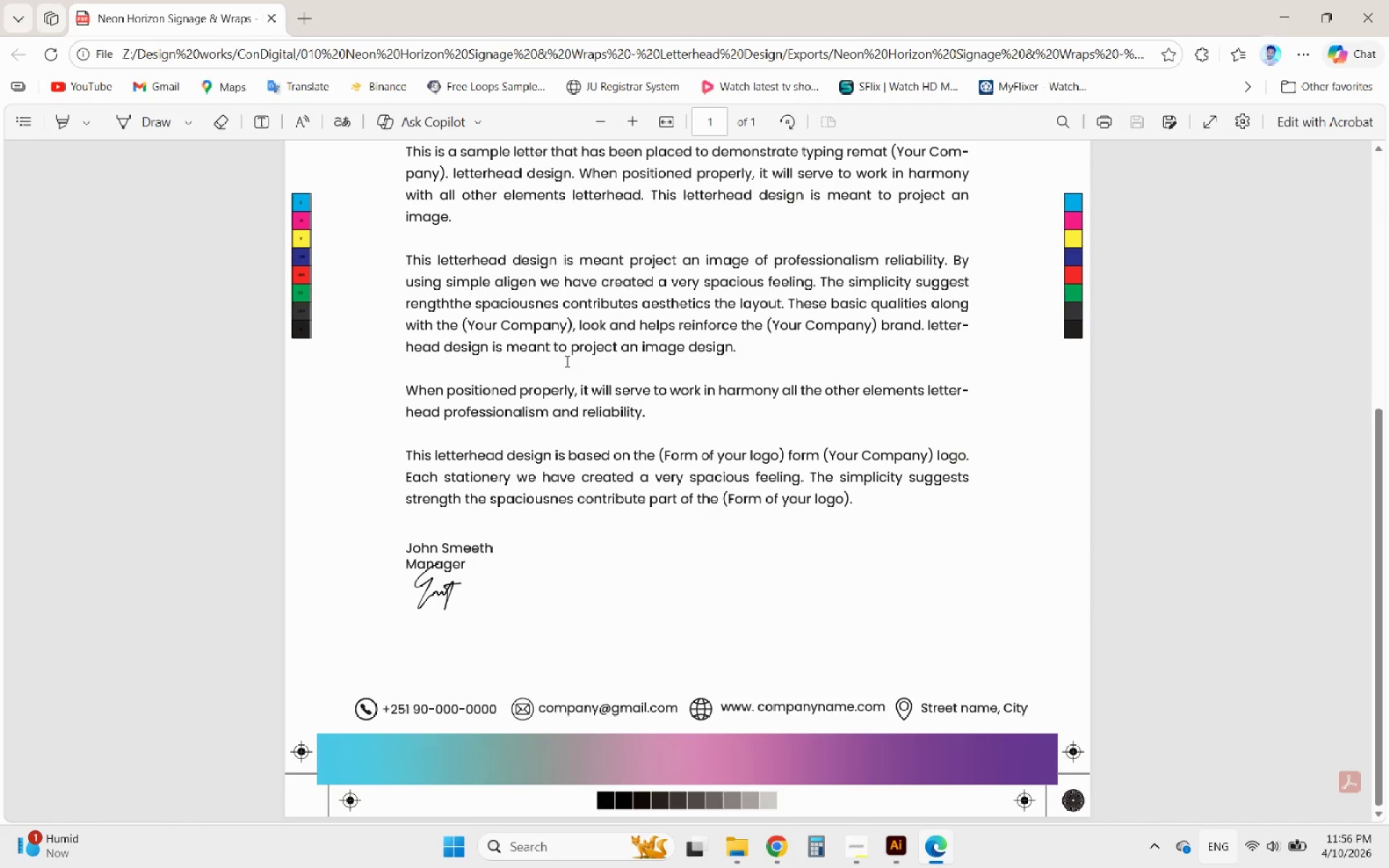 
scroll: coordinate [563, 365], scroll_direction: up, amount: 4.0
 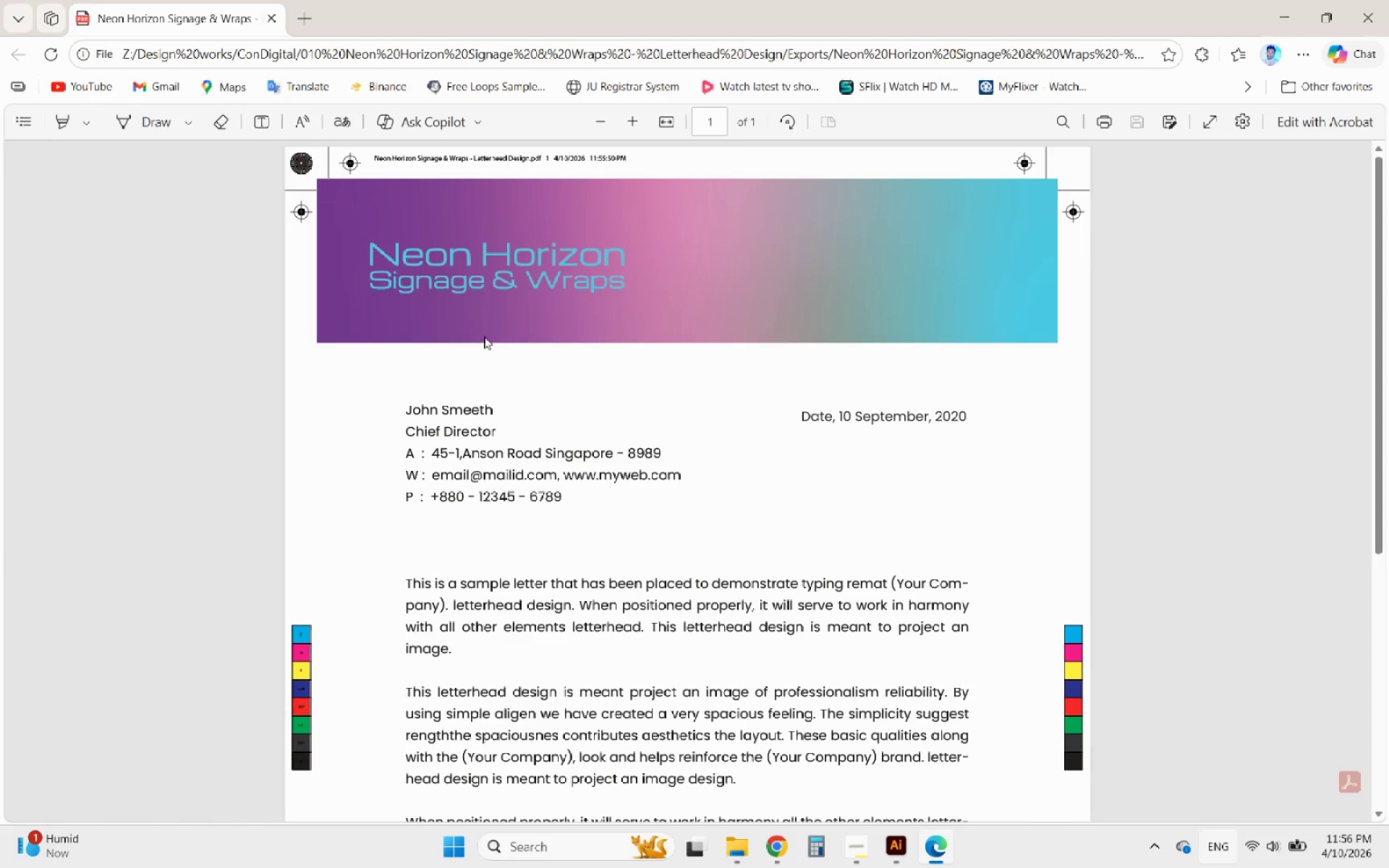 
mouse_move([65, 50])
 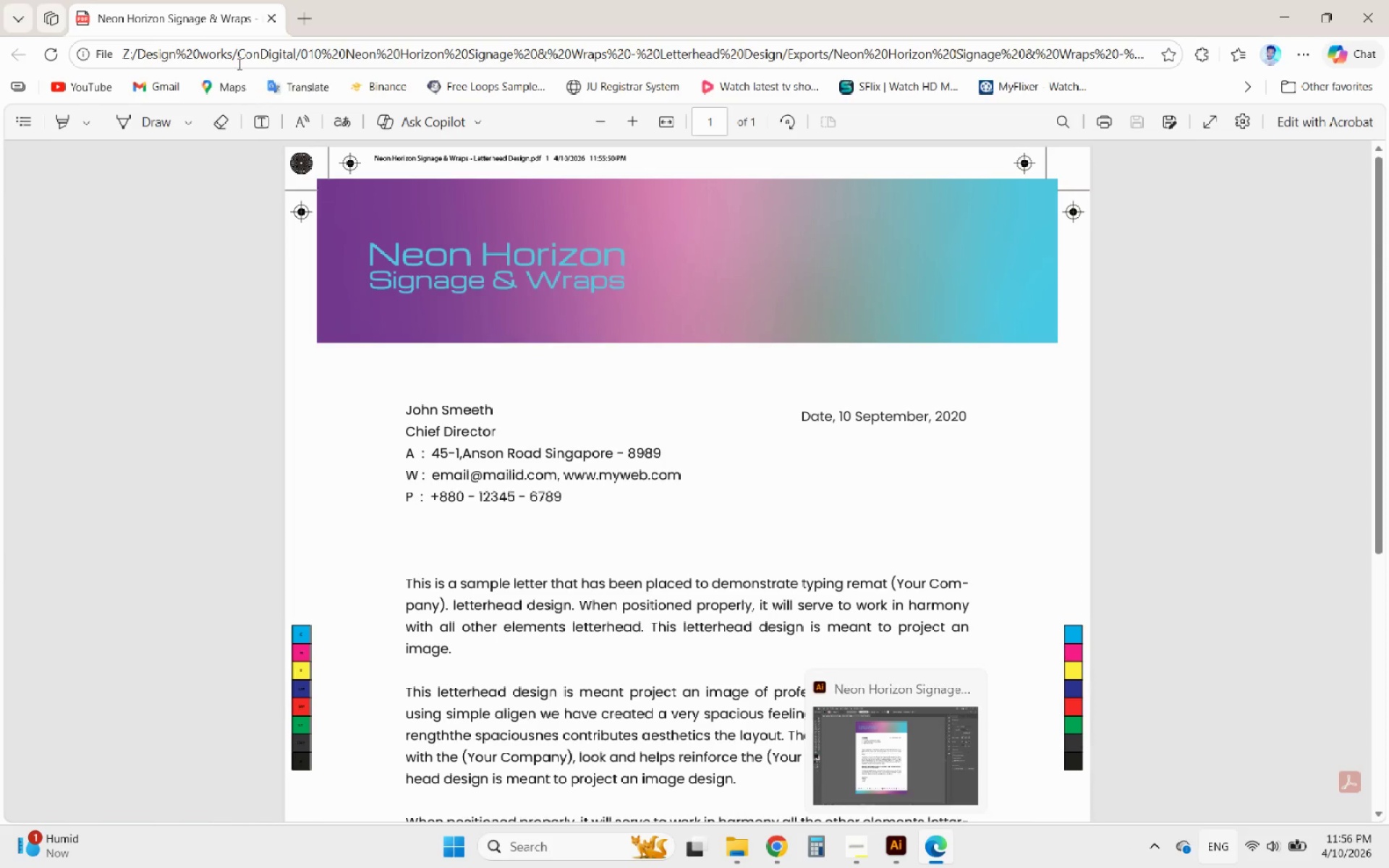 
left_click([271, 20])
 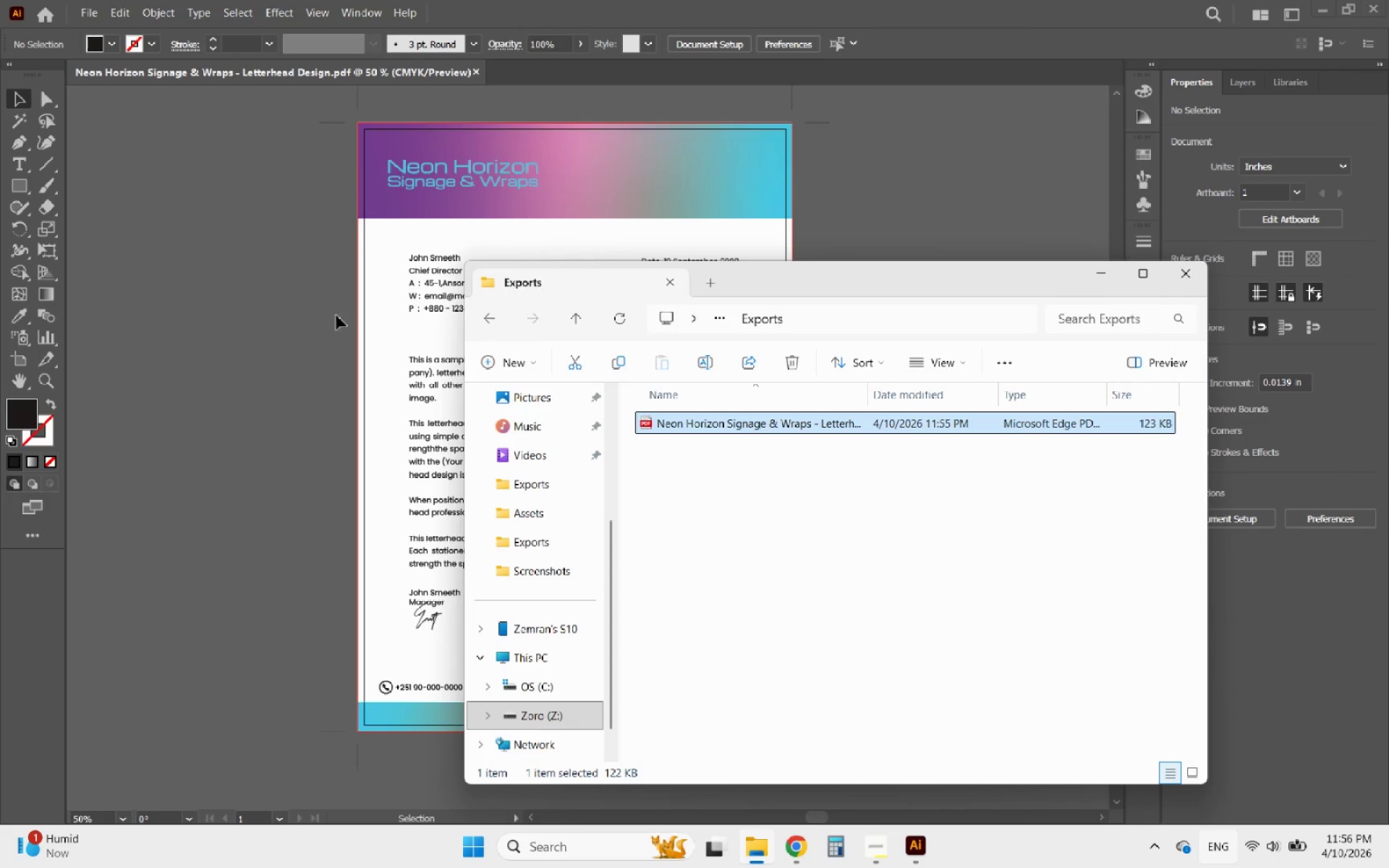 
left_click([226, 289])
 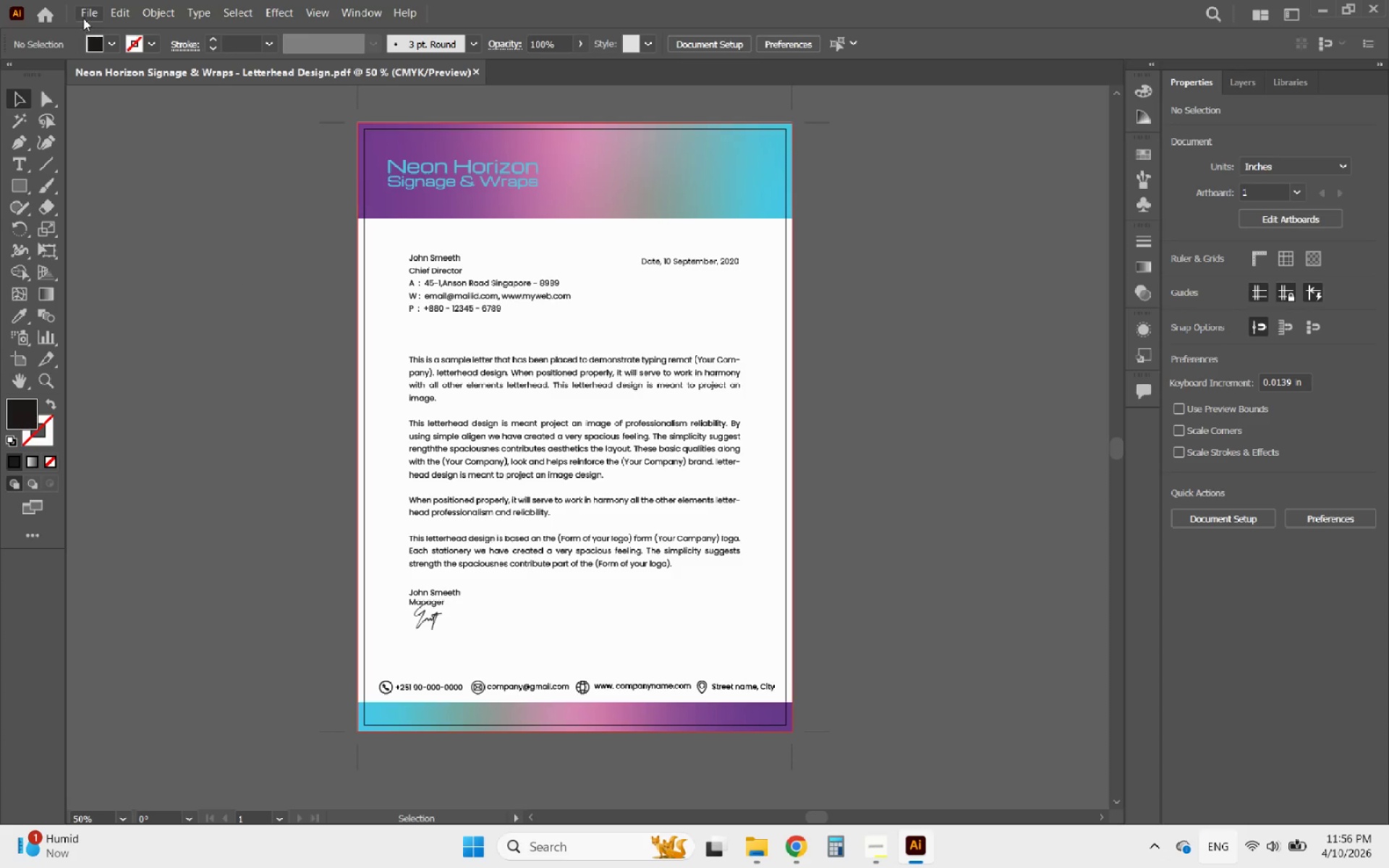 
left_click([83, 18])
 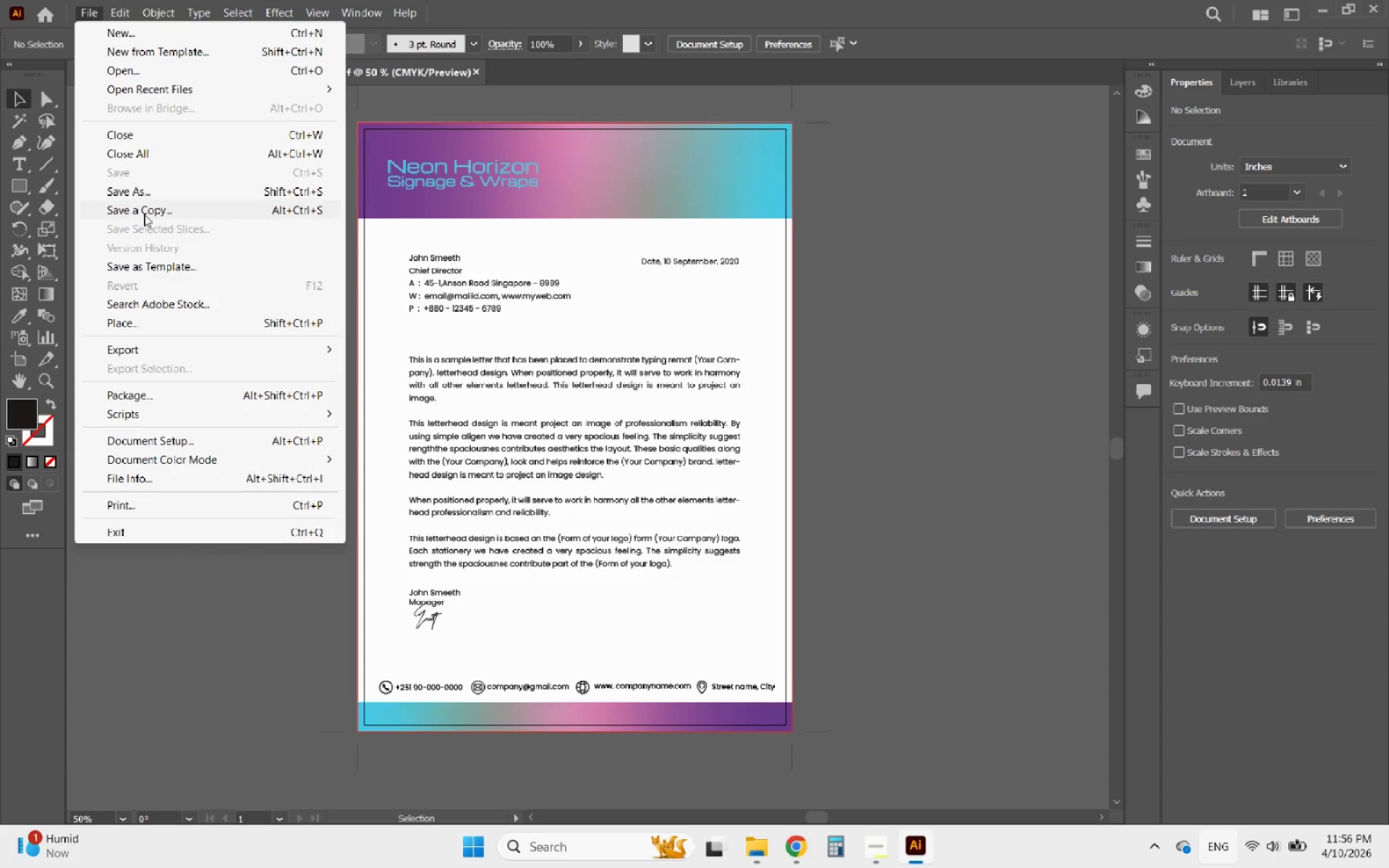 
left_click([135, 189])
 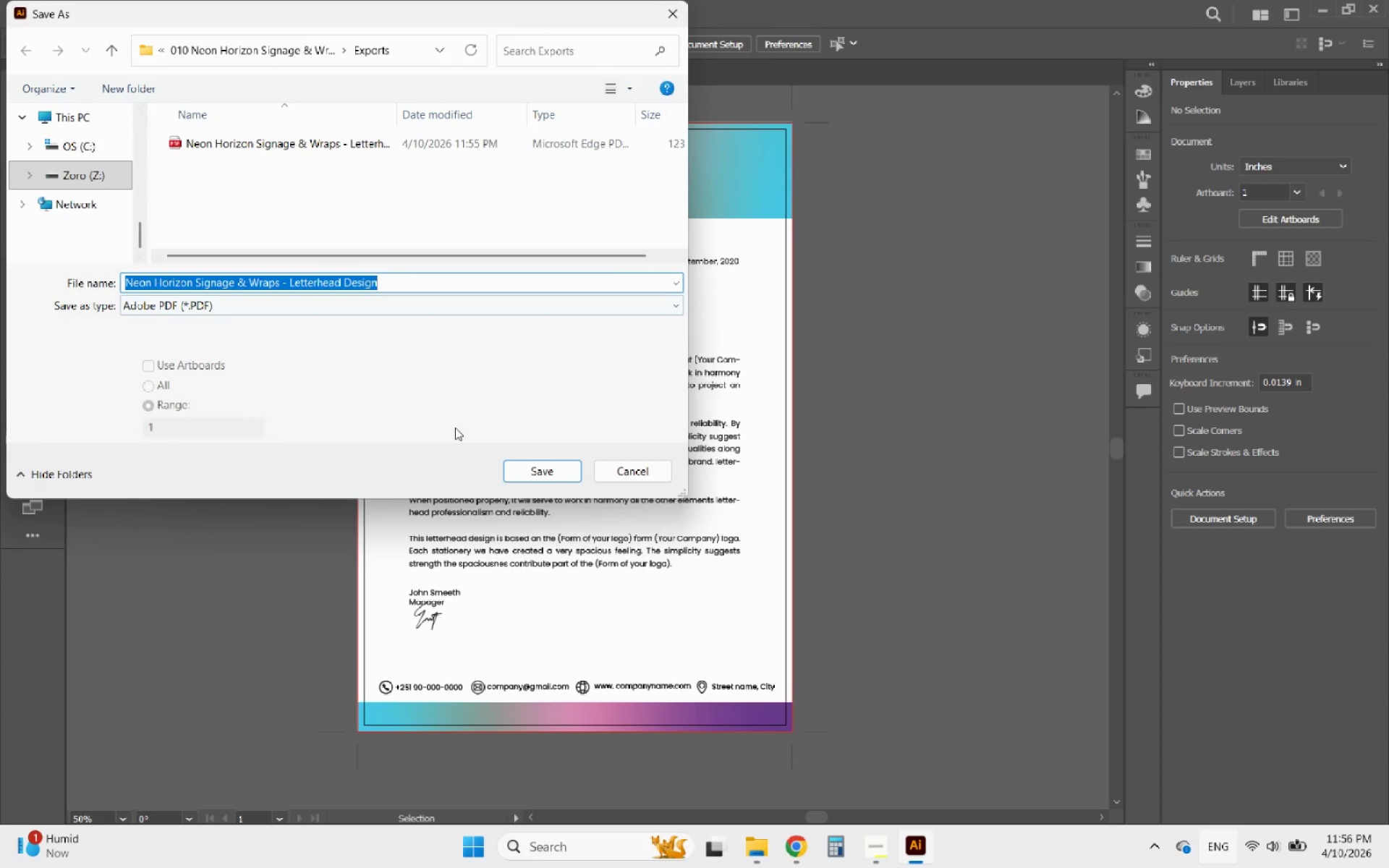 
left_click([529, 466])
 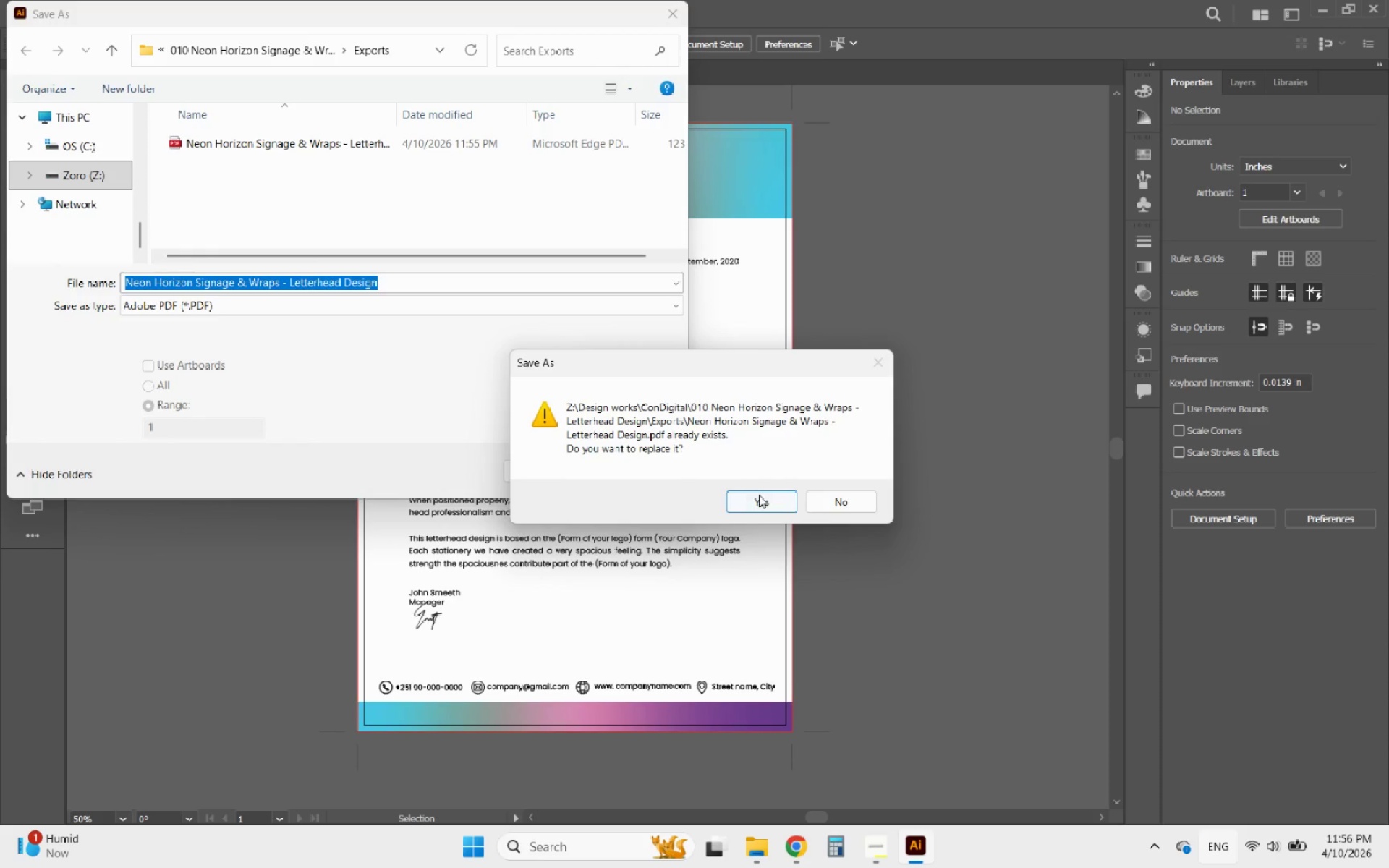 
left_click([759, 501])
 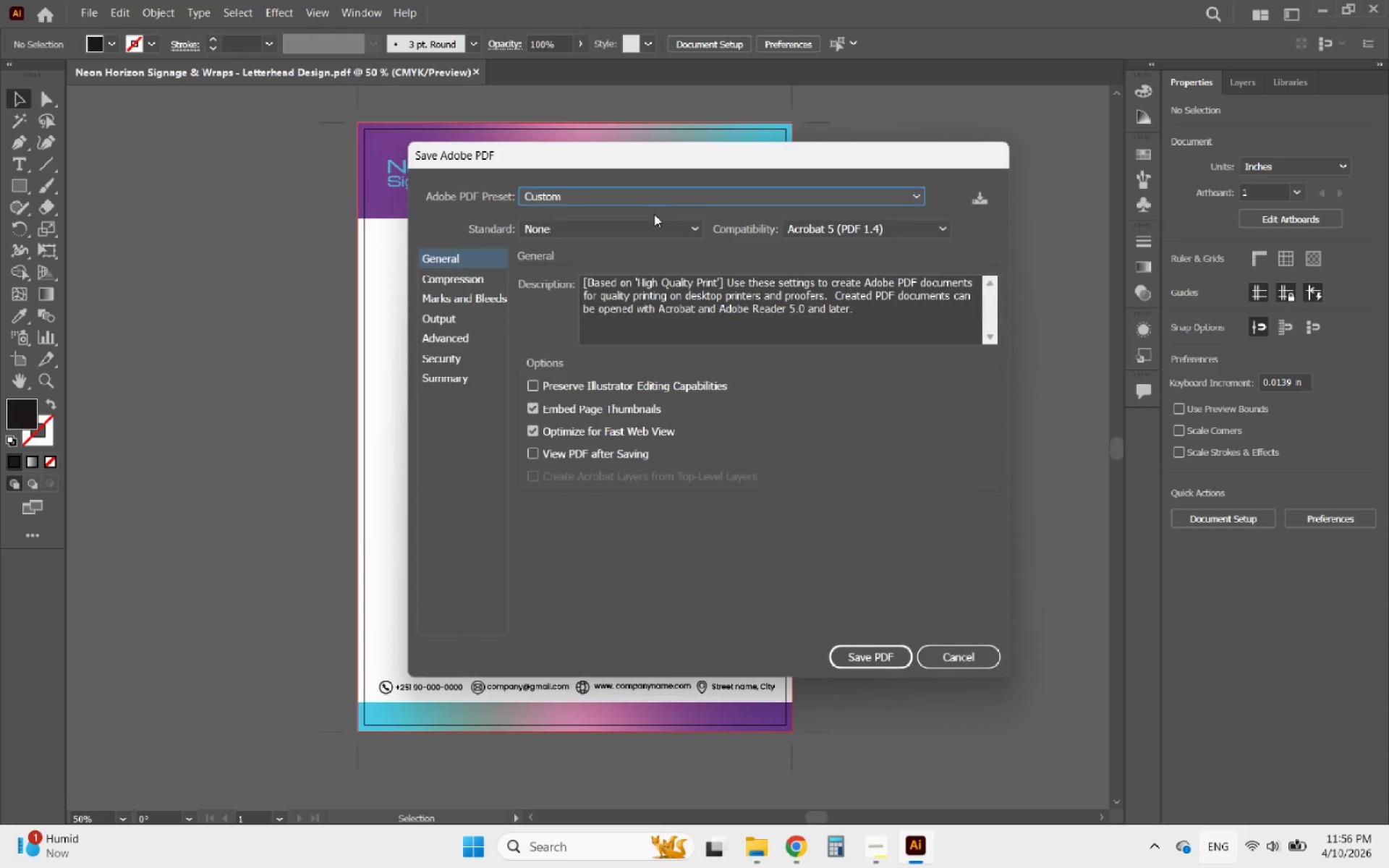 
left_click([624, 194])
 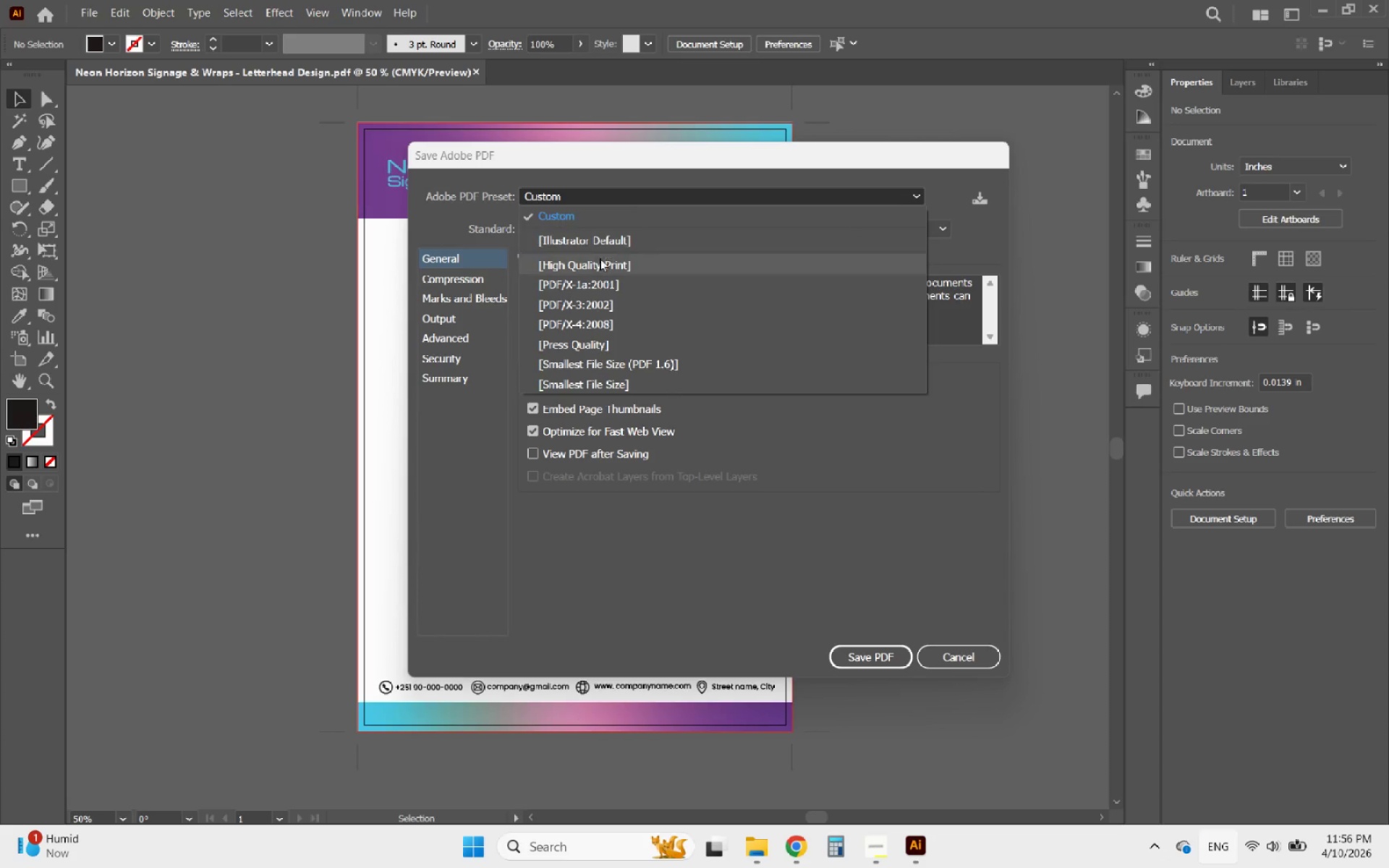 
left_click([595, 261])
 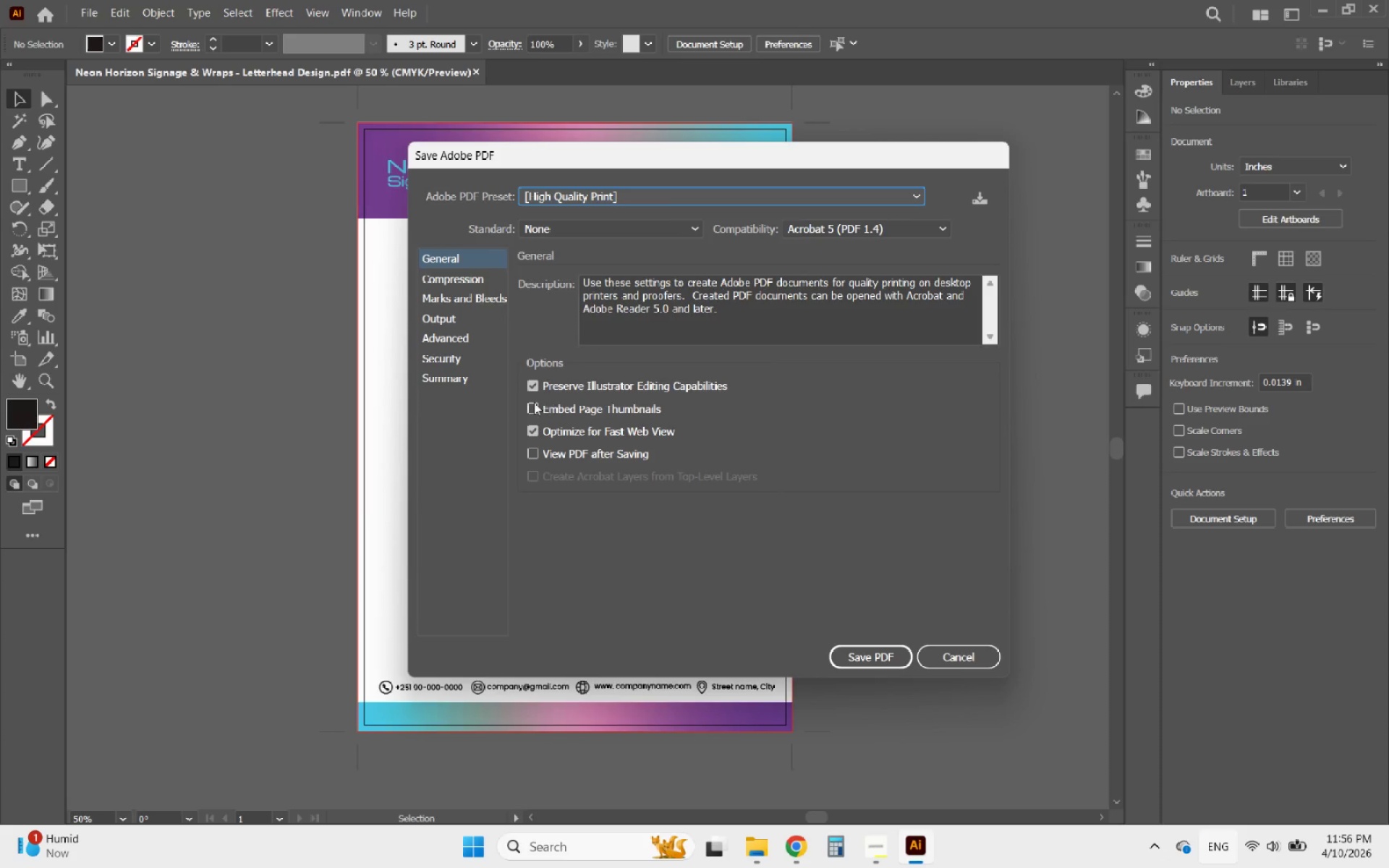 
left_click([527, 388])
 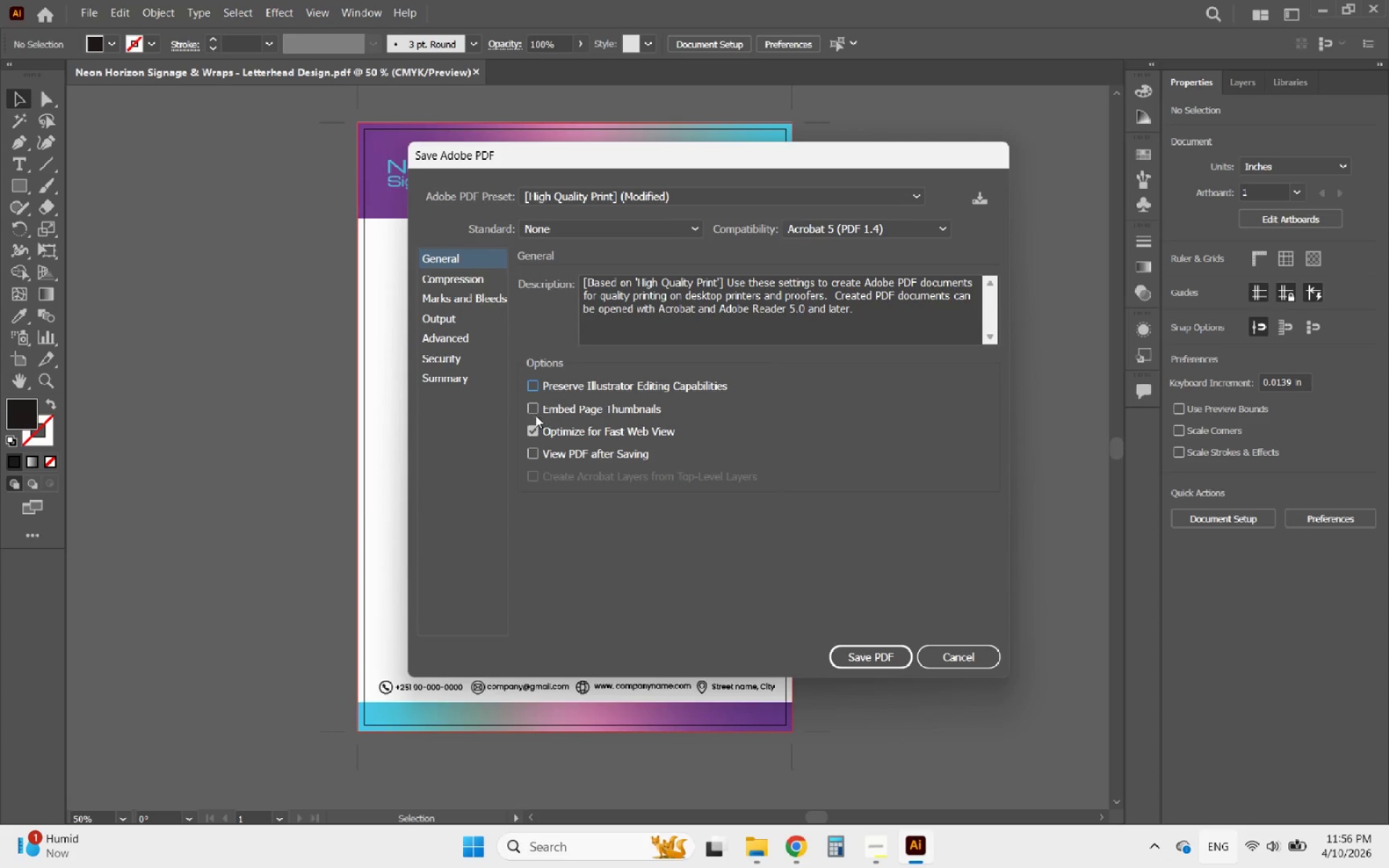 
left_click([532, 407])
 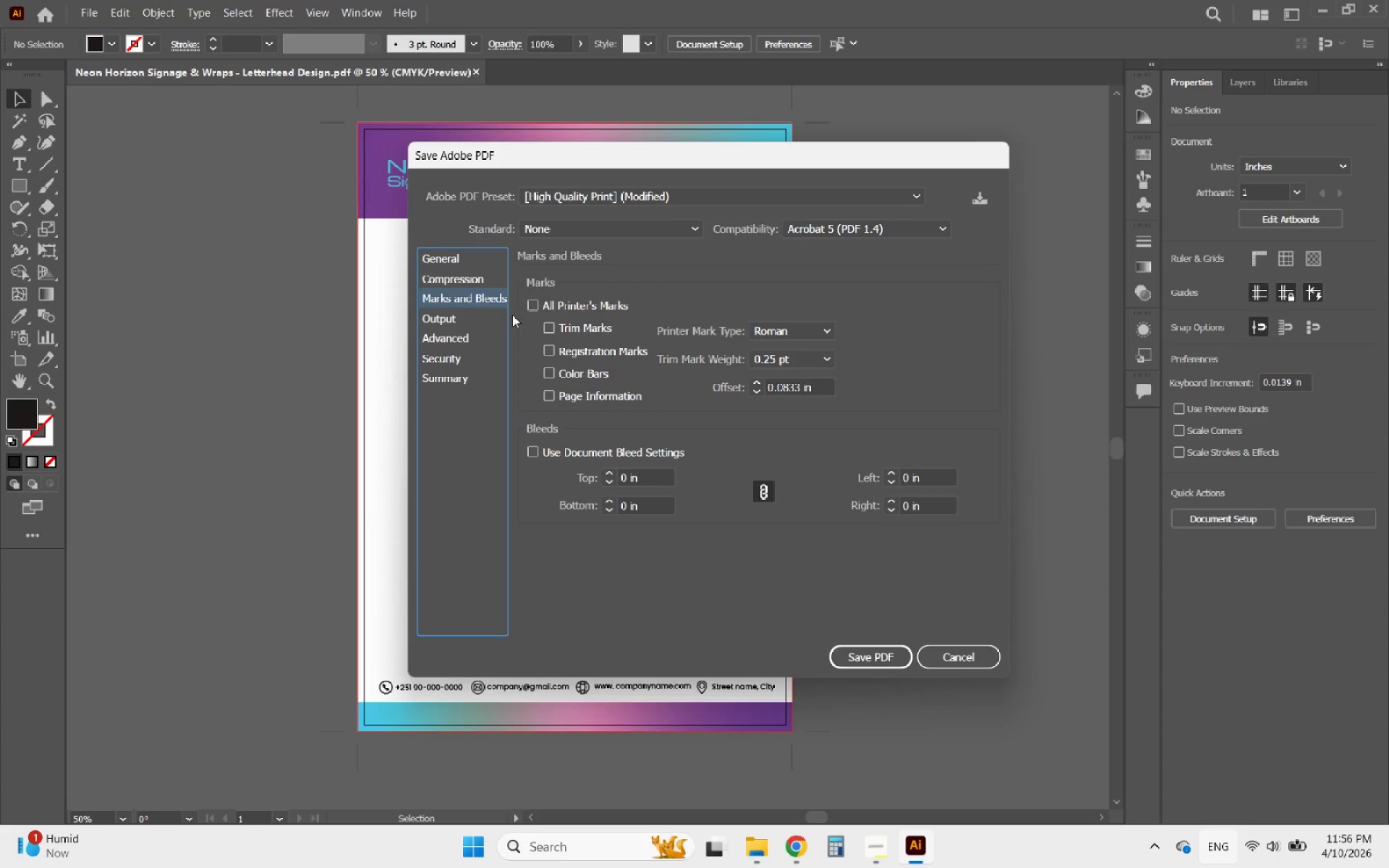 
left_click_drag(start_coordinate=[543, 300], to_coordinate=[539, 300])
 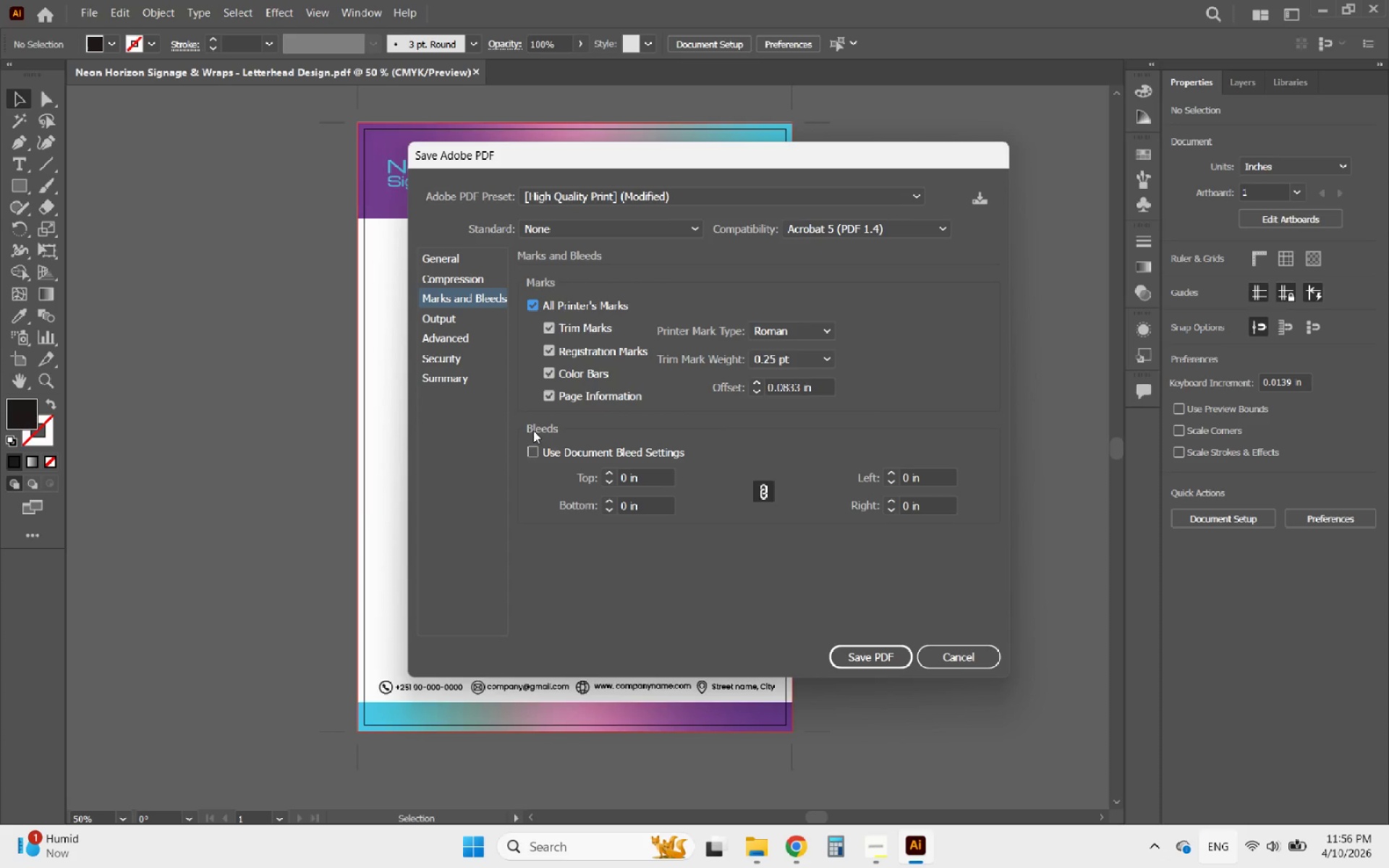 
left_click([534, 454])
 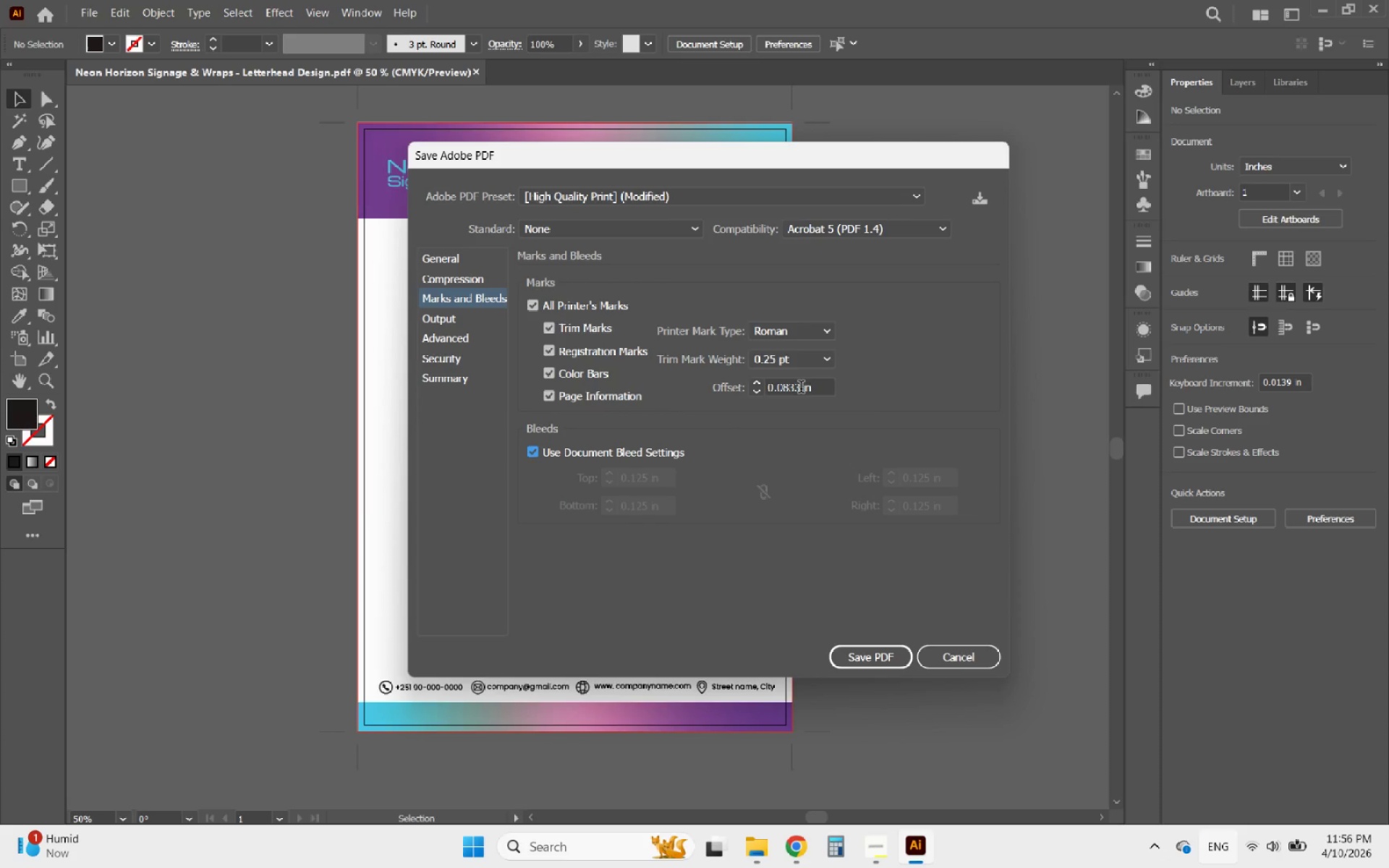 
left_click_drag(start_coordinate=[801, 388], to_coordinate=[742, 396])
 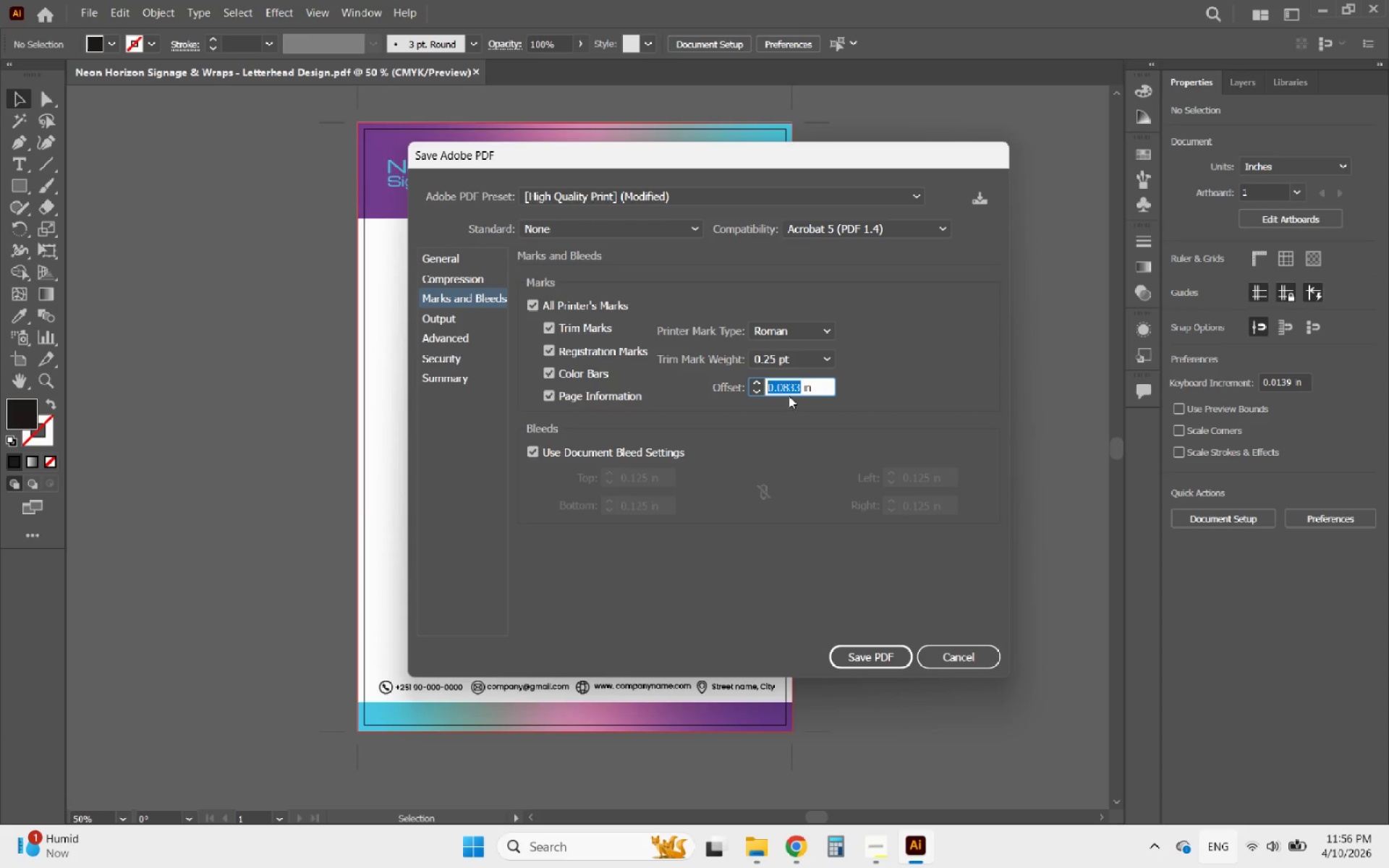 
left_click([791, 393])
 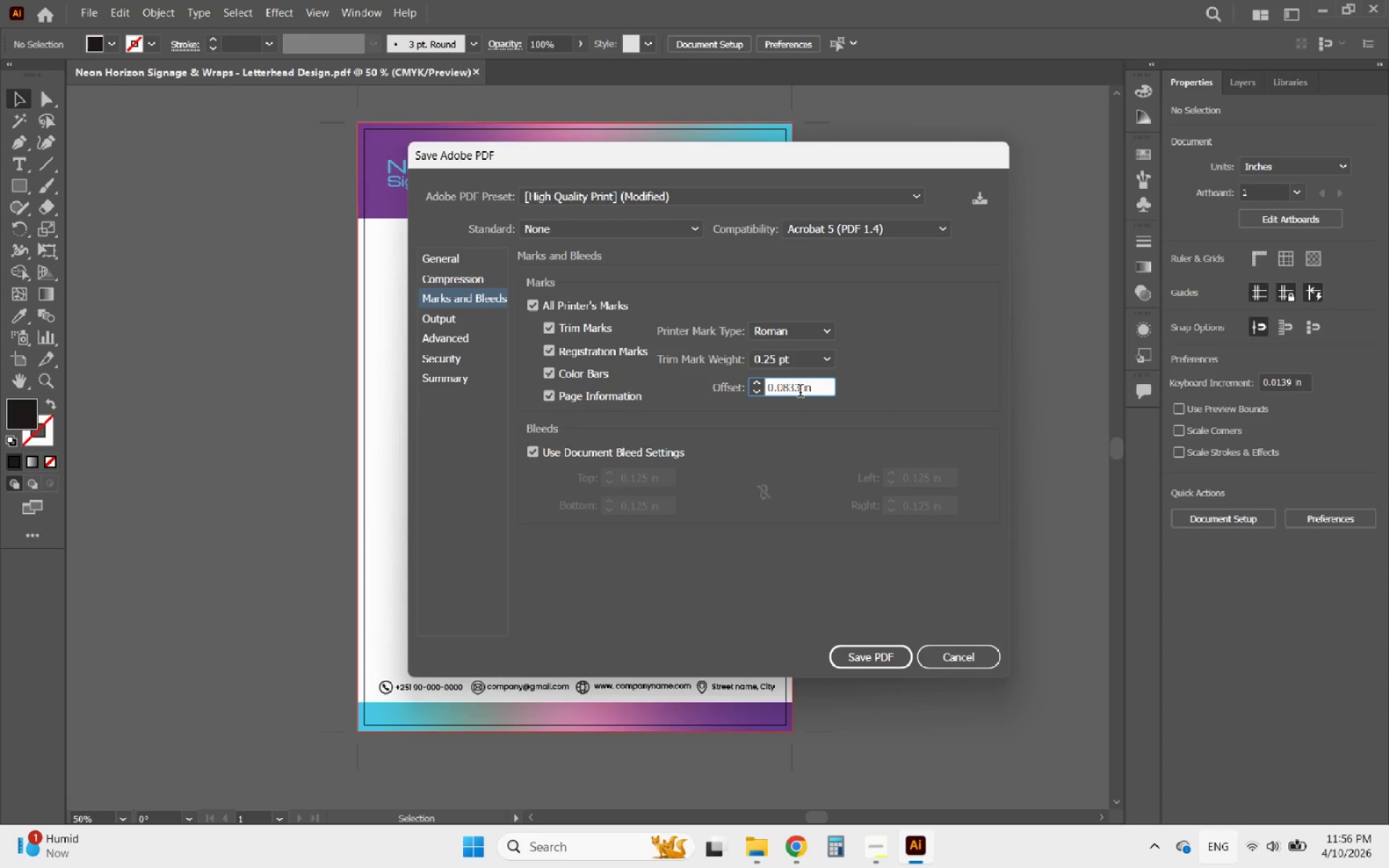 
left_click_drag(start_coordinate=[800, 392], to_coordinate=[777, 393])
 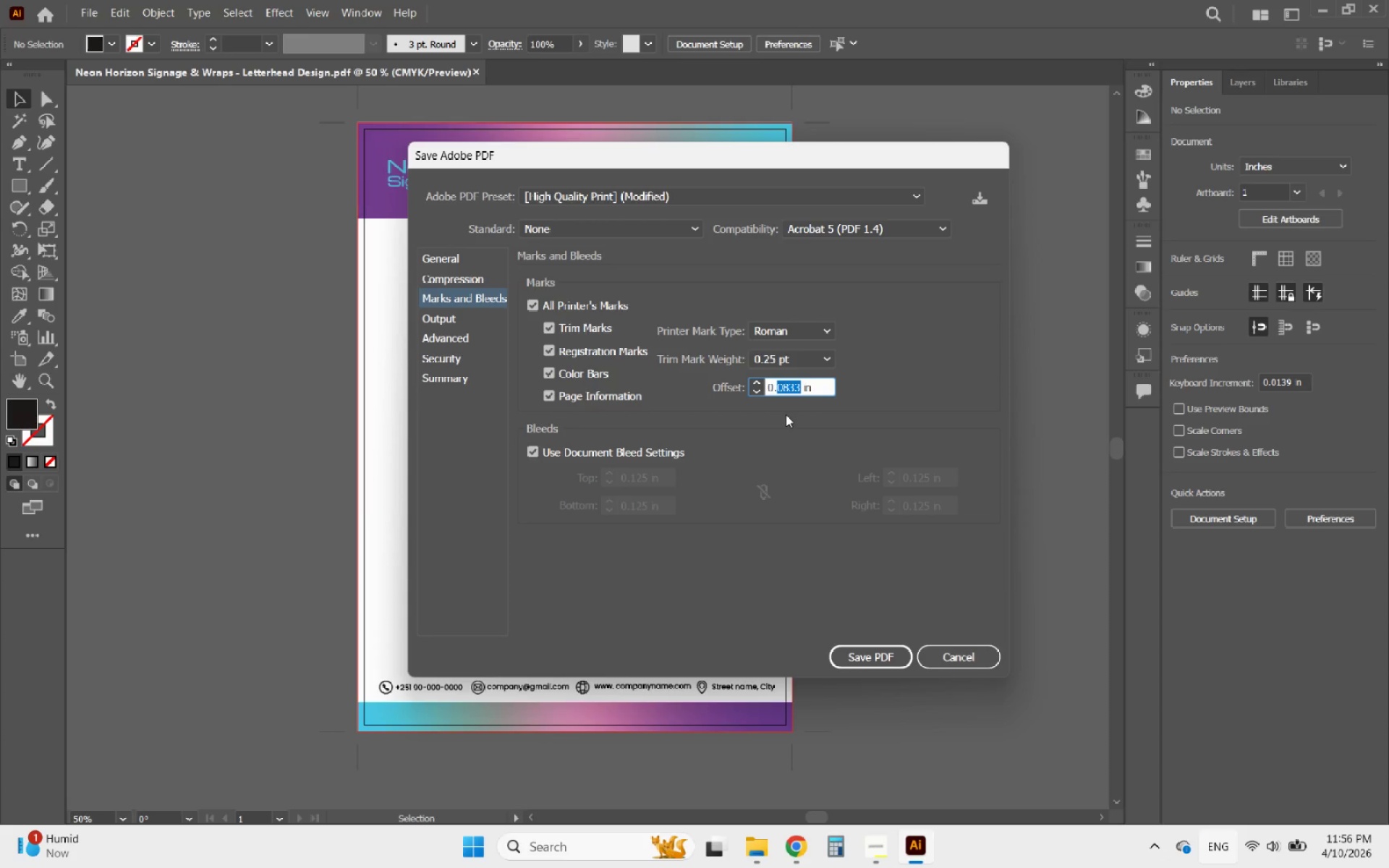 
type(250)
 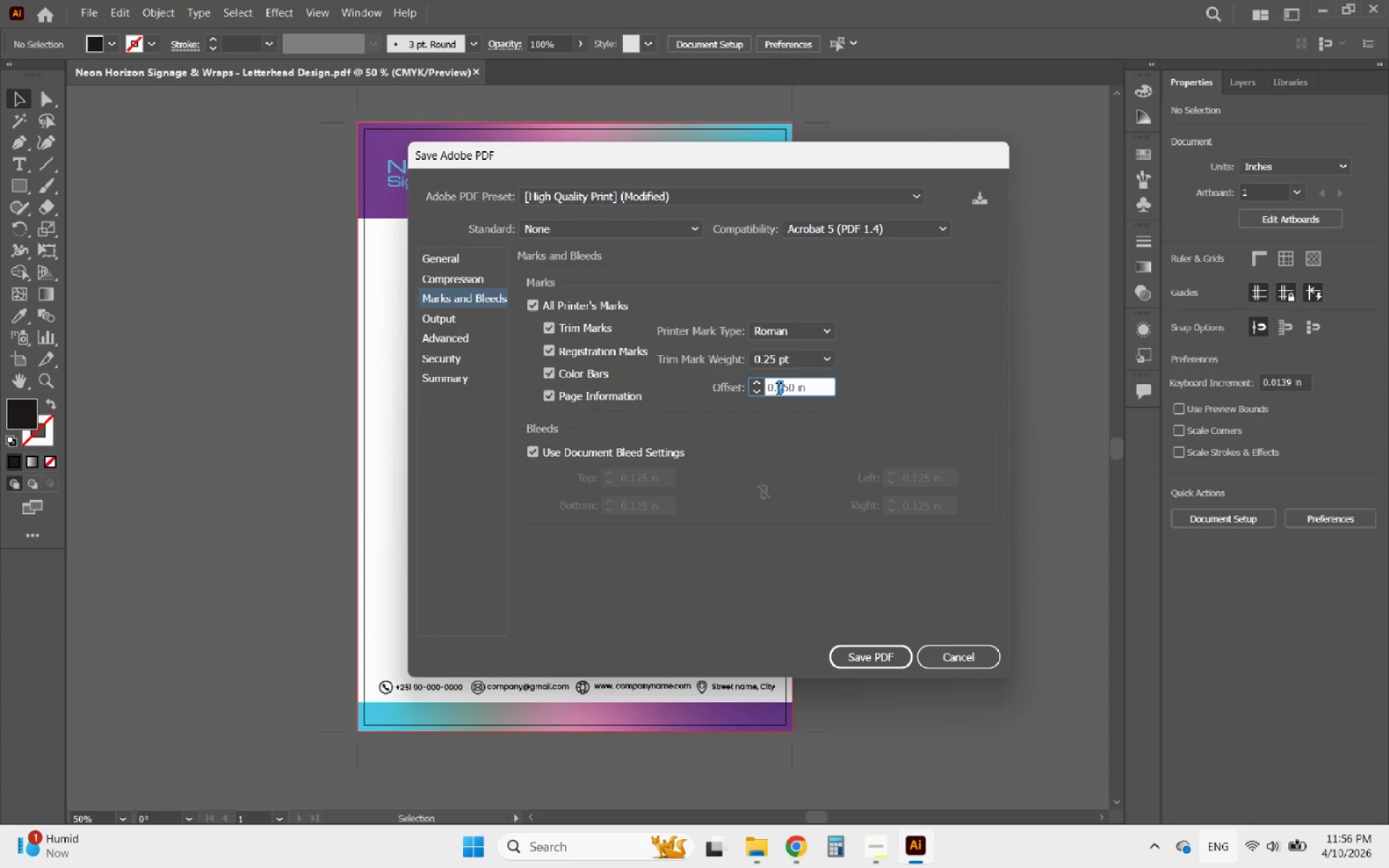 
key(1)
 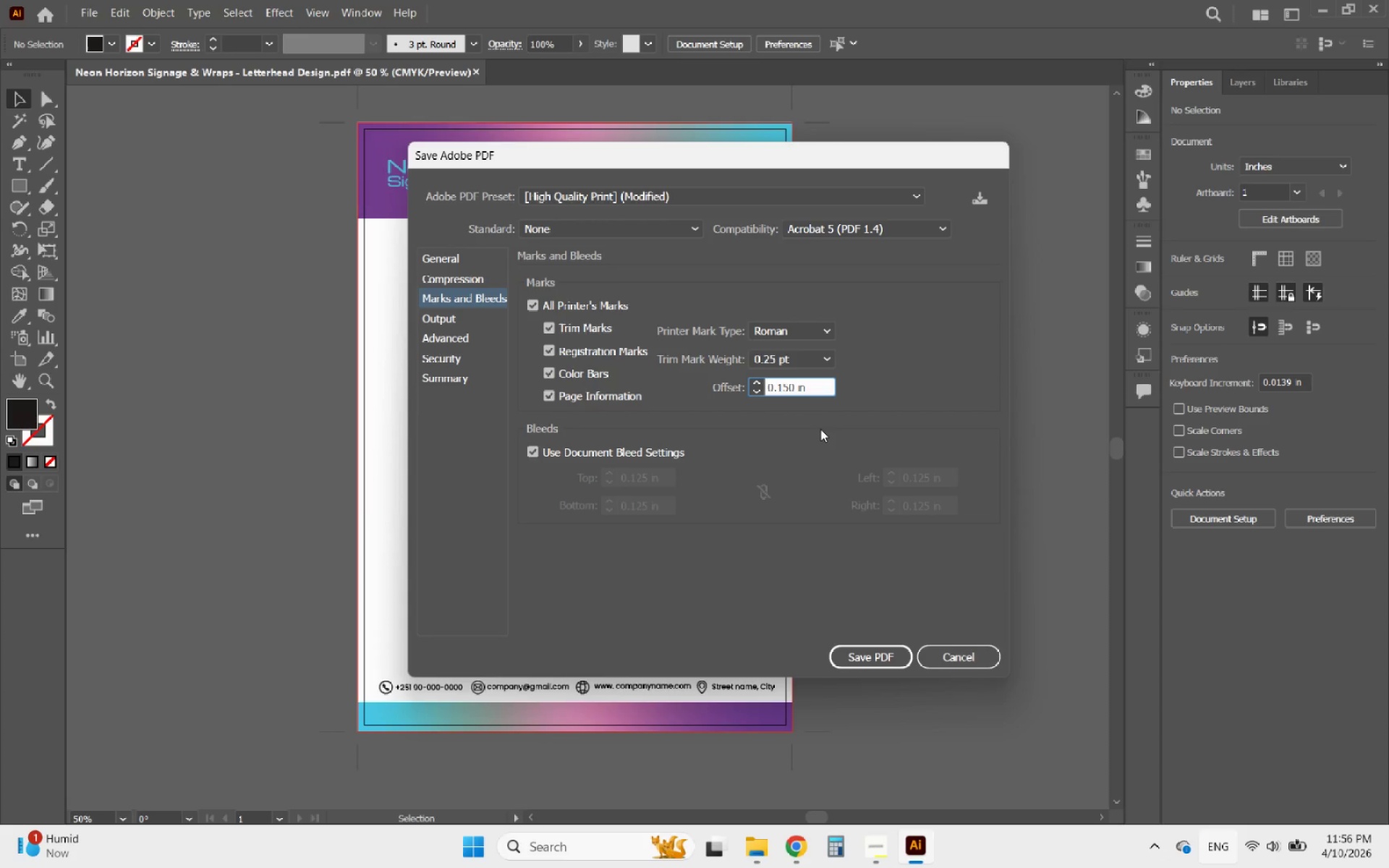 
left_click([820, 429])
 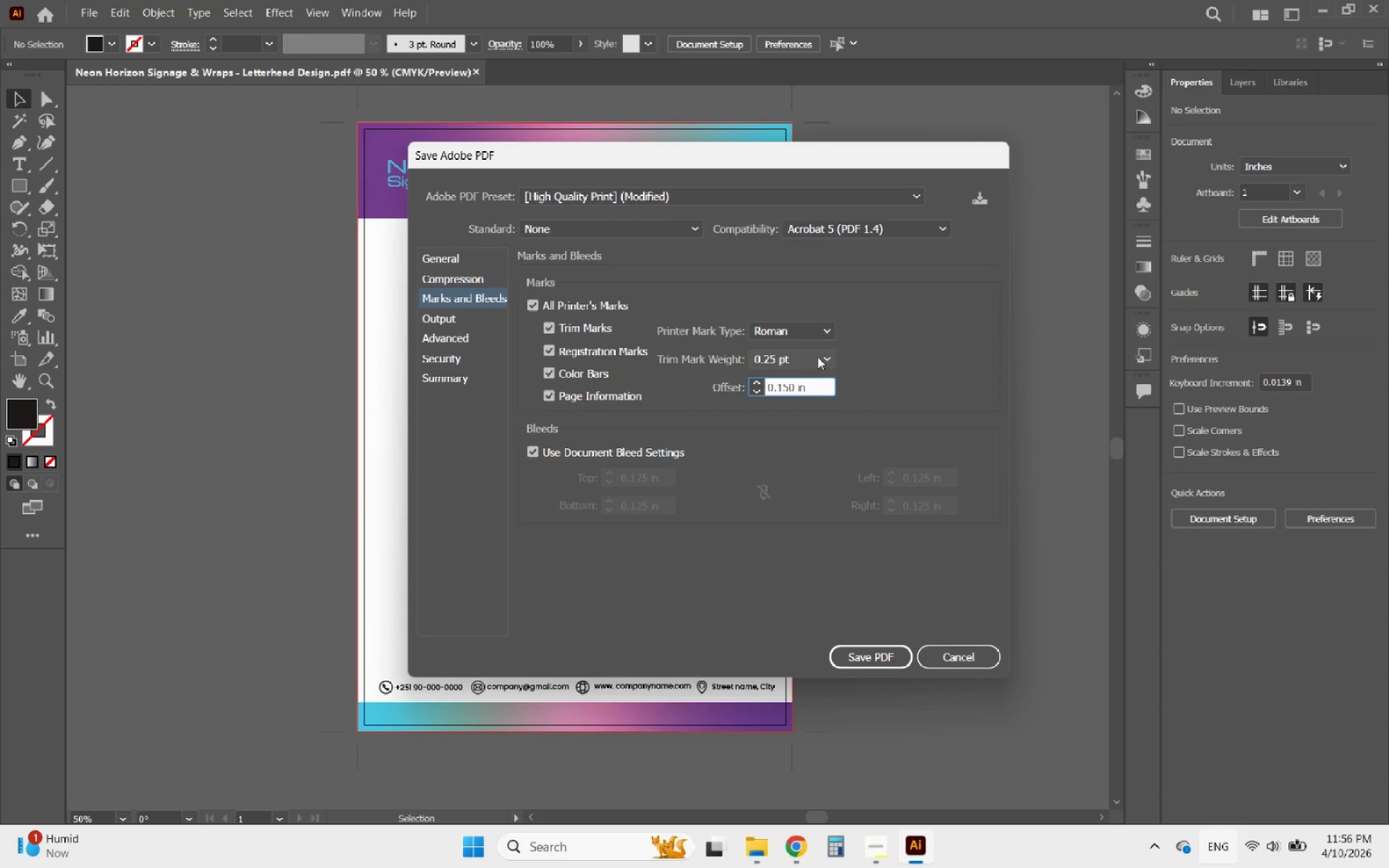 
left_click([816, 336])
 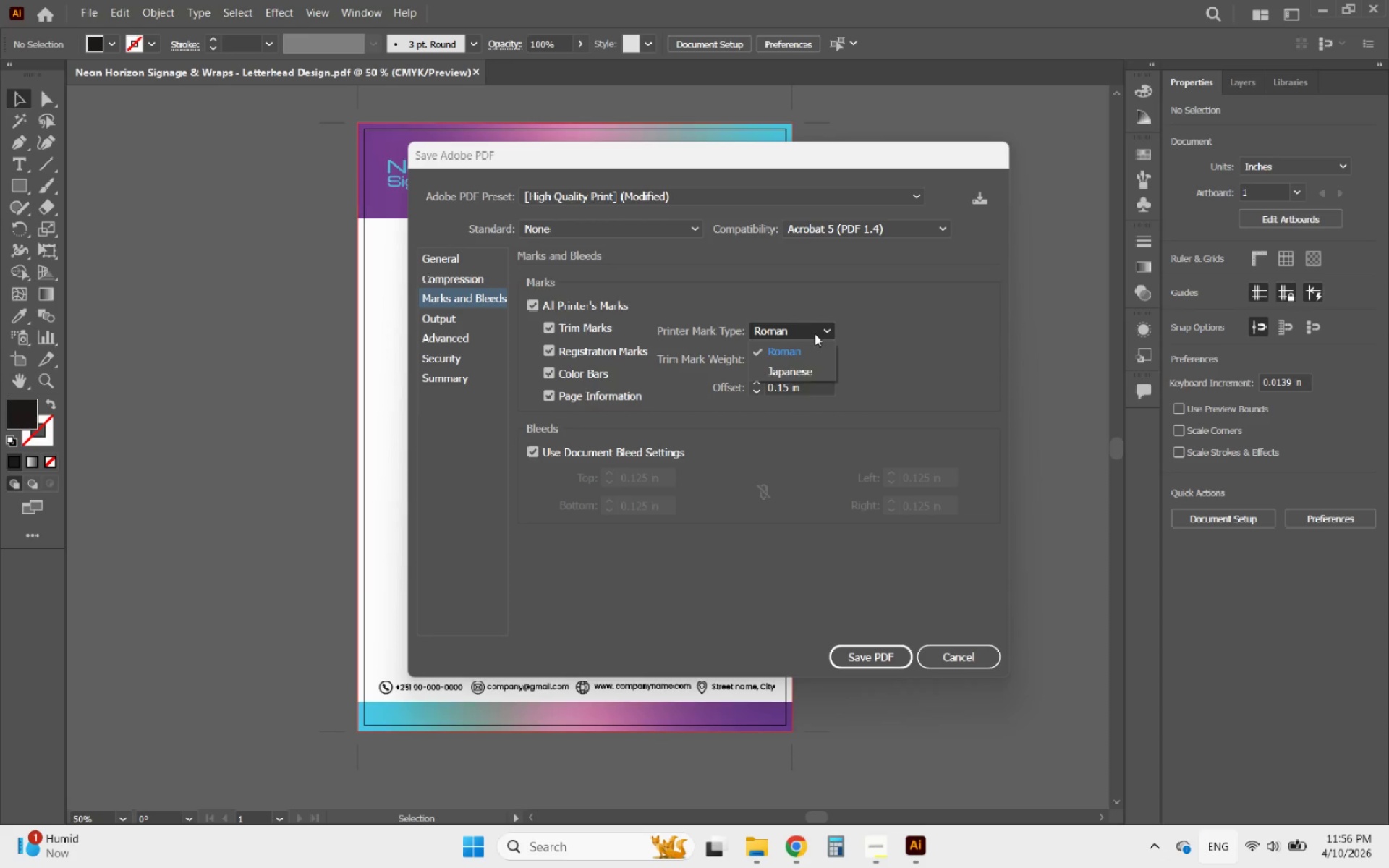 
left_click([813, 333])
 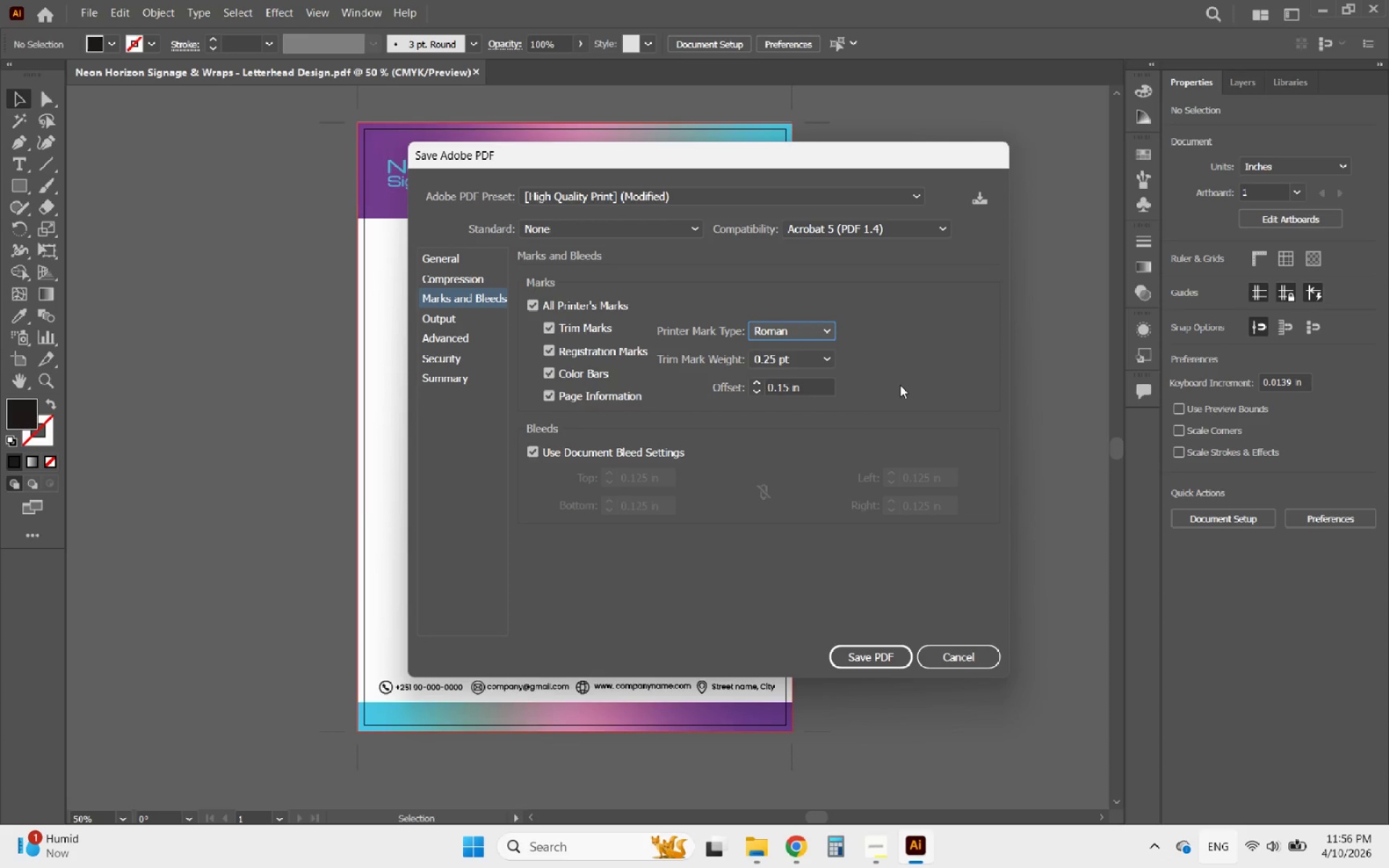 
left_click([900, 385])
 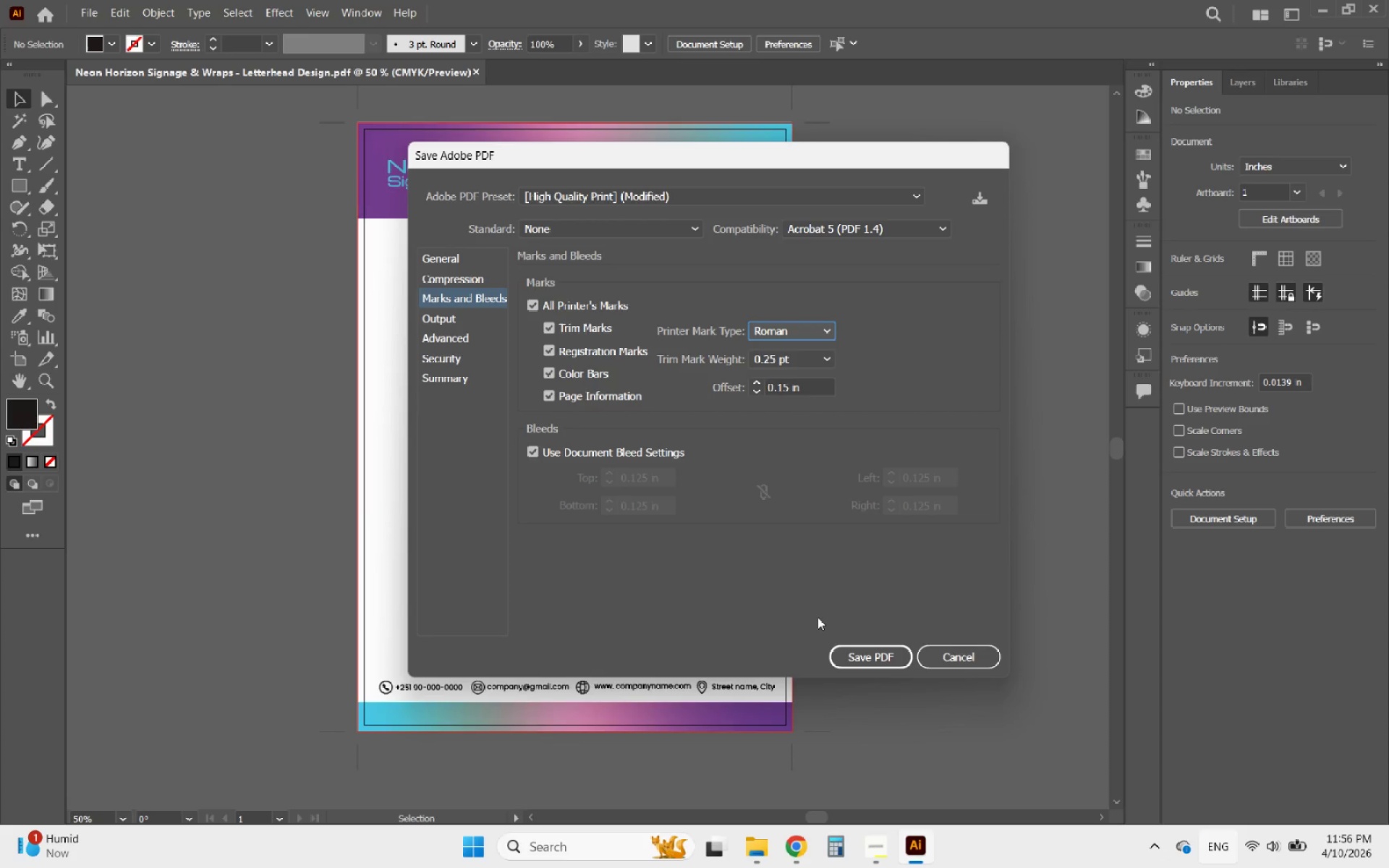 
left_click([873, 655])
 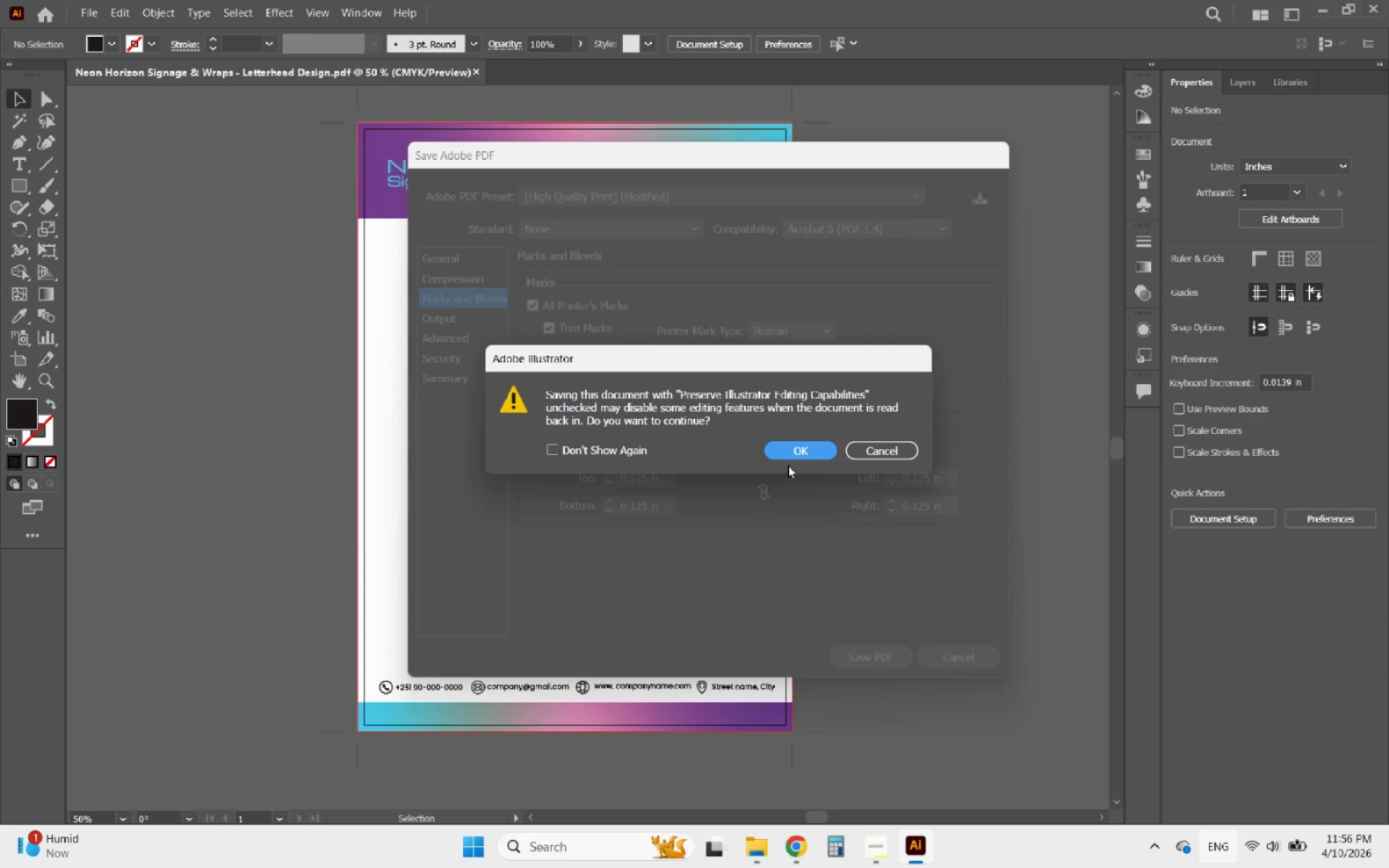 
left_click([789, 454])
 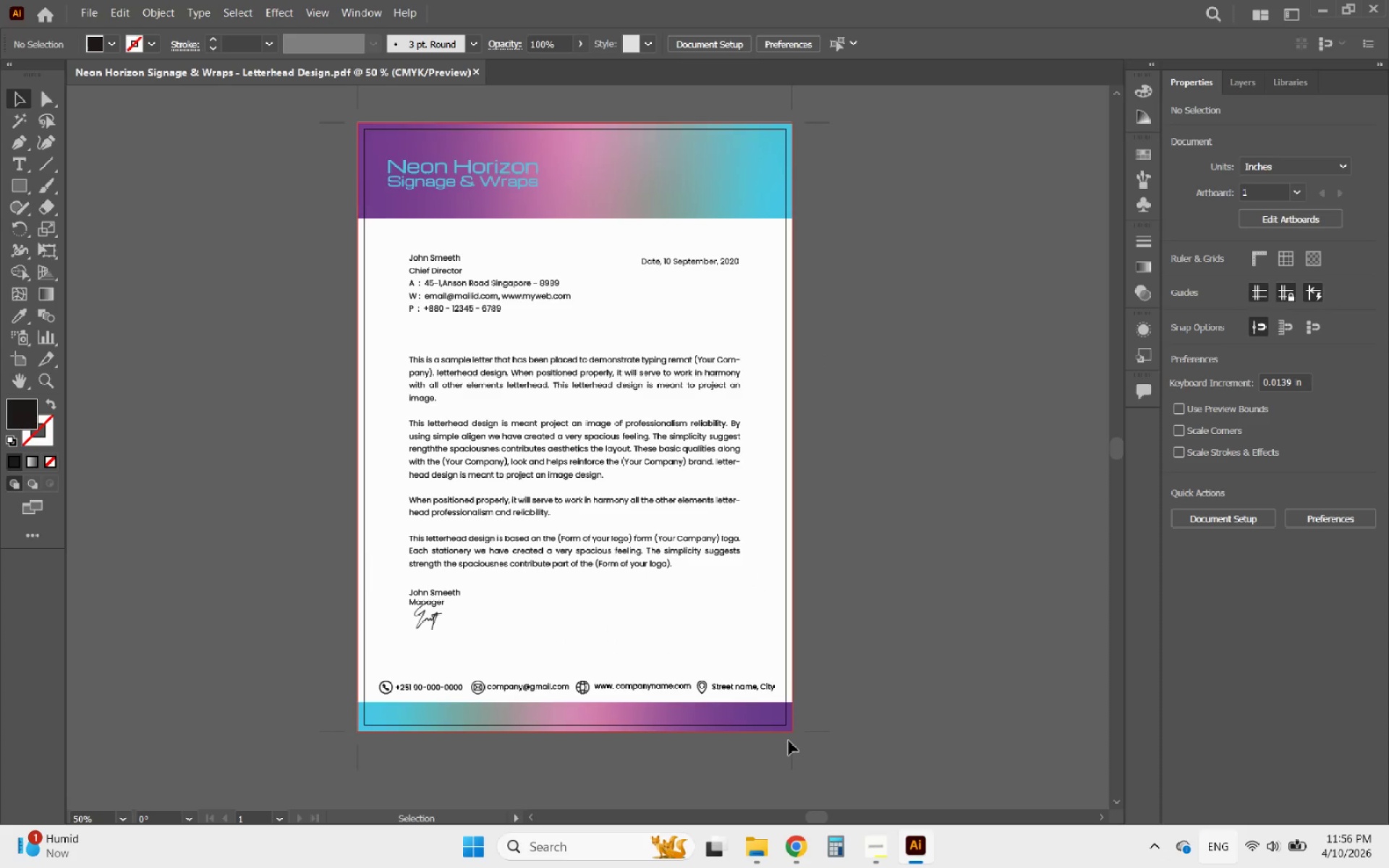 
left_click([755, 849])
 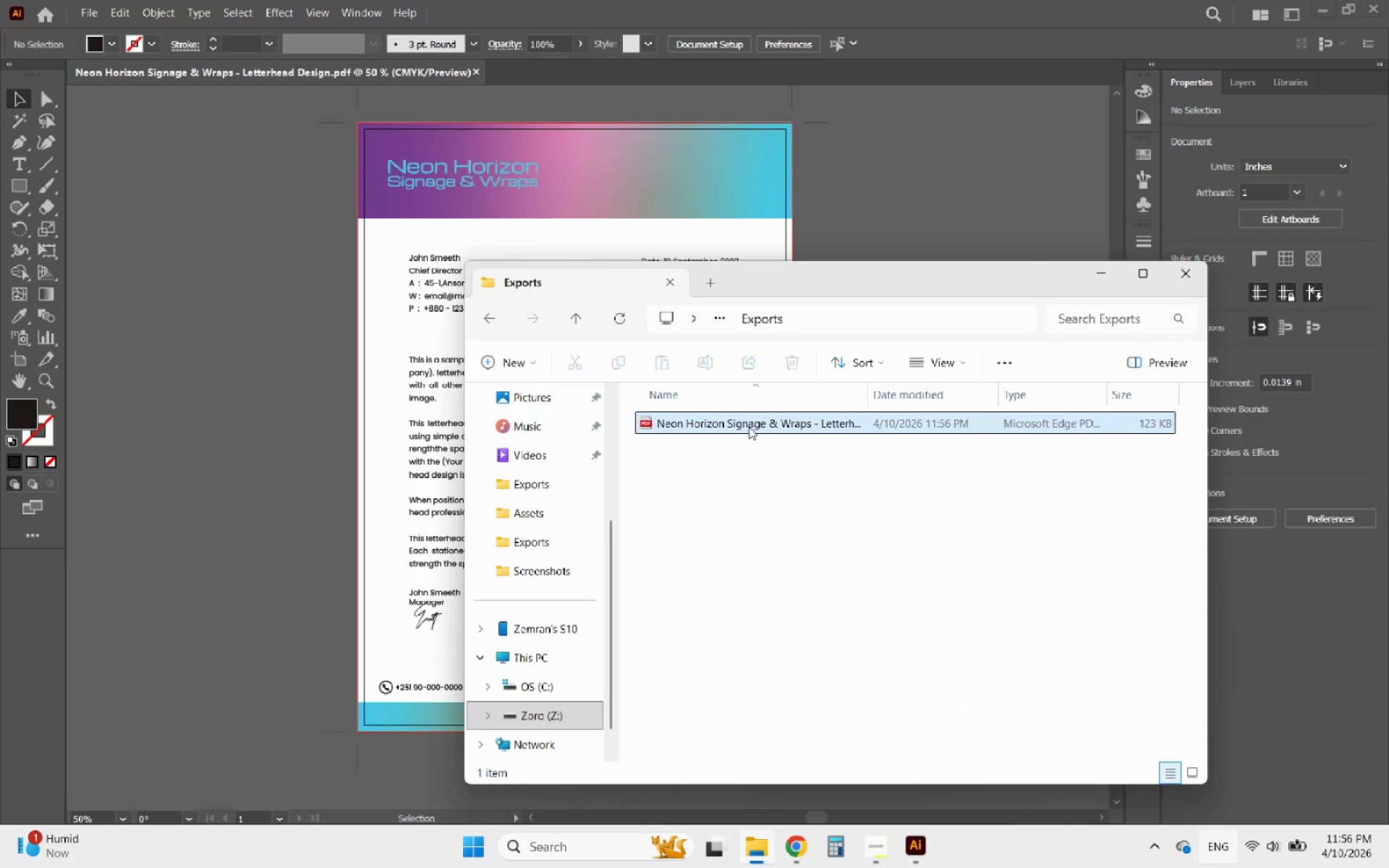 
double_click([749, 427])
 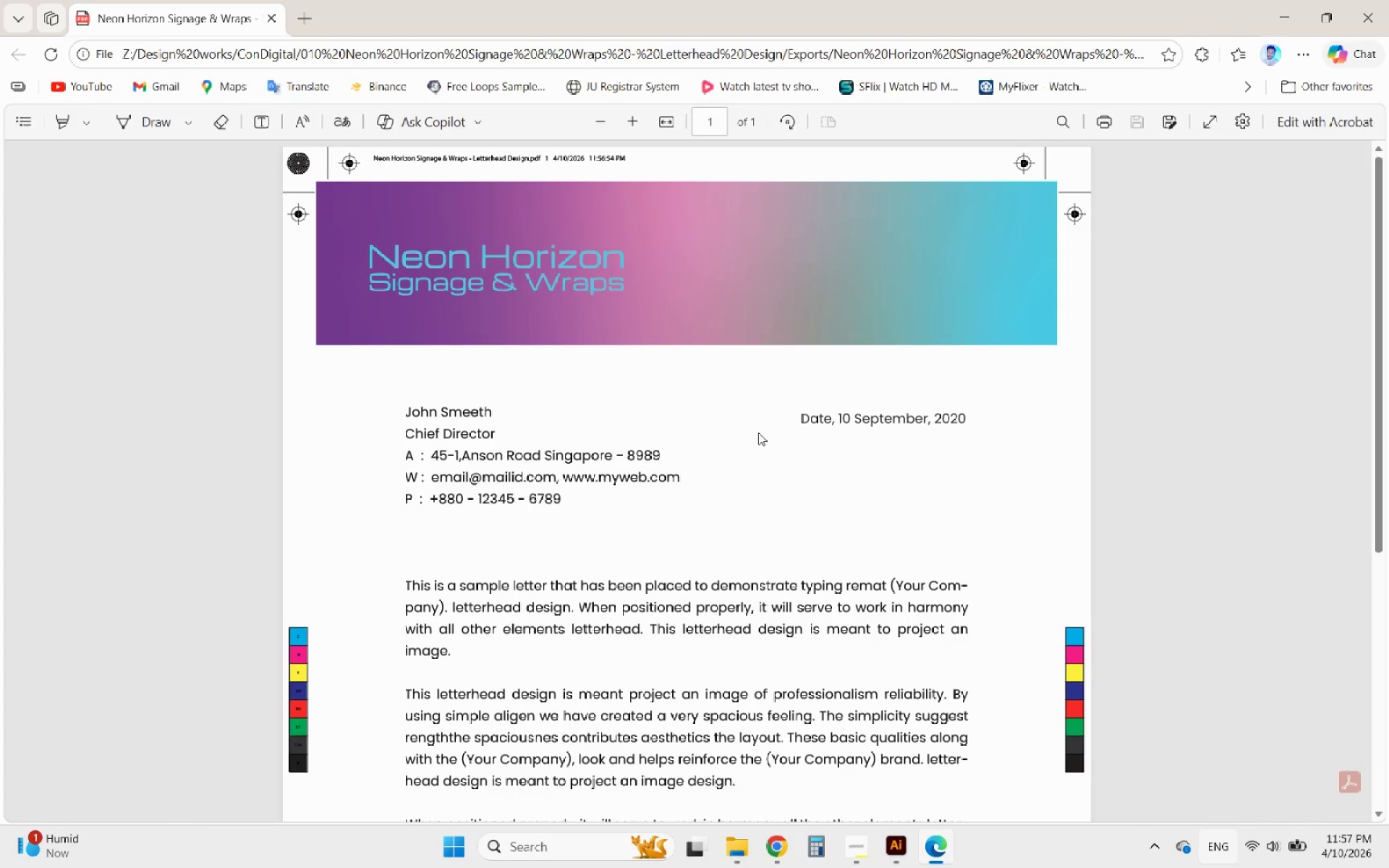 
scroll: coordinate [759, 431], scroll_direction: down, amount: 10.0
 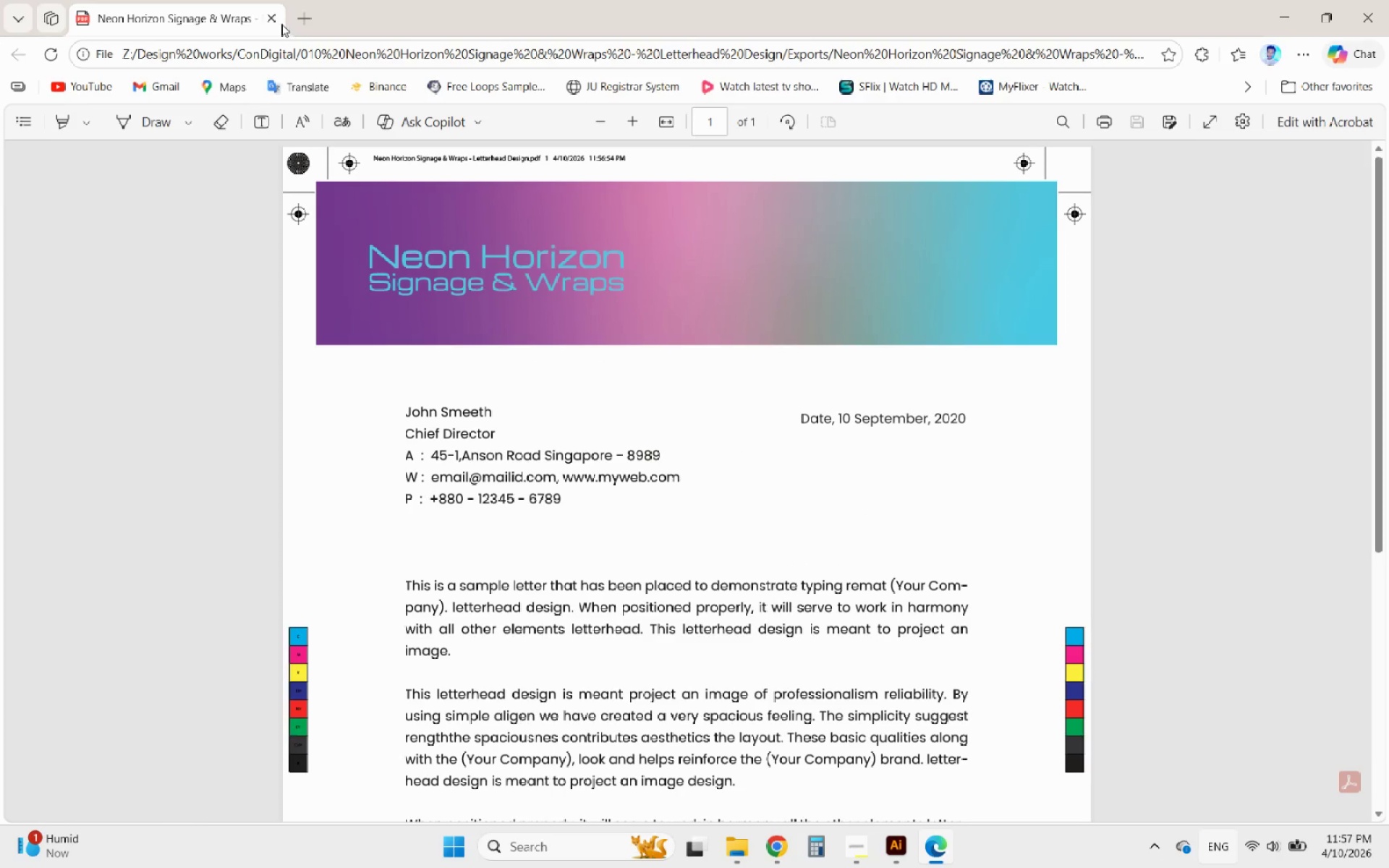 
left_click([265, 24])
 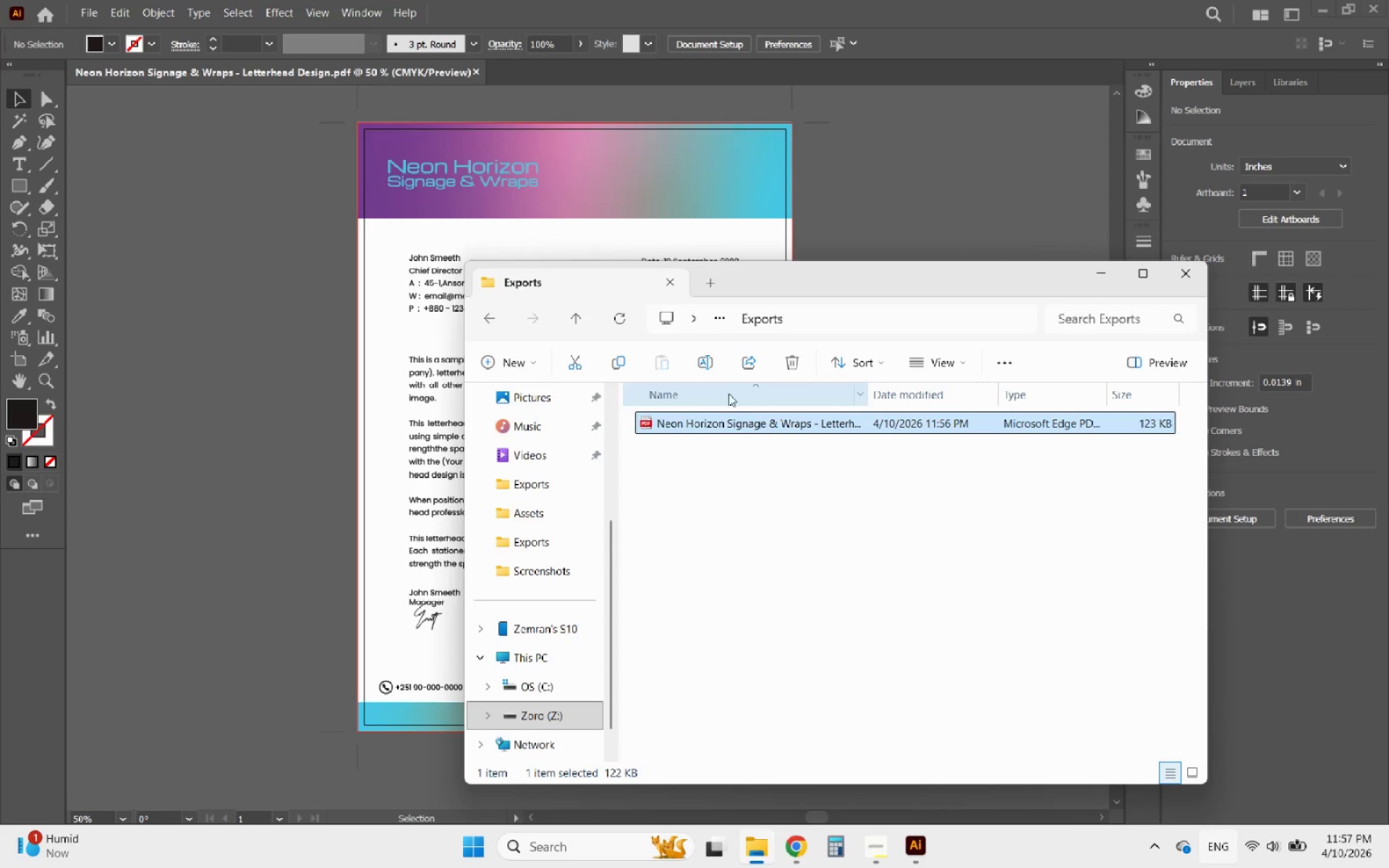 
mouse_move([702, 362])
 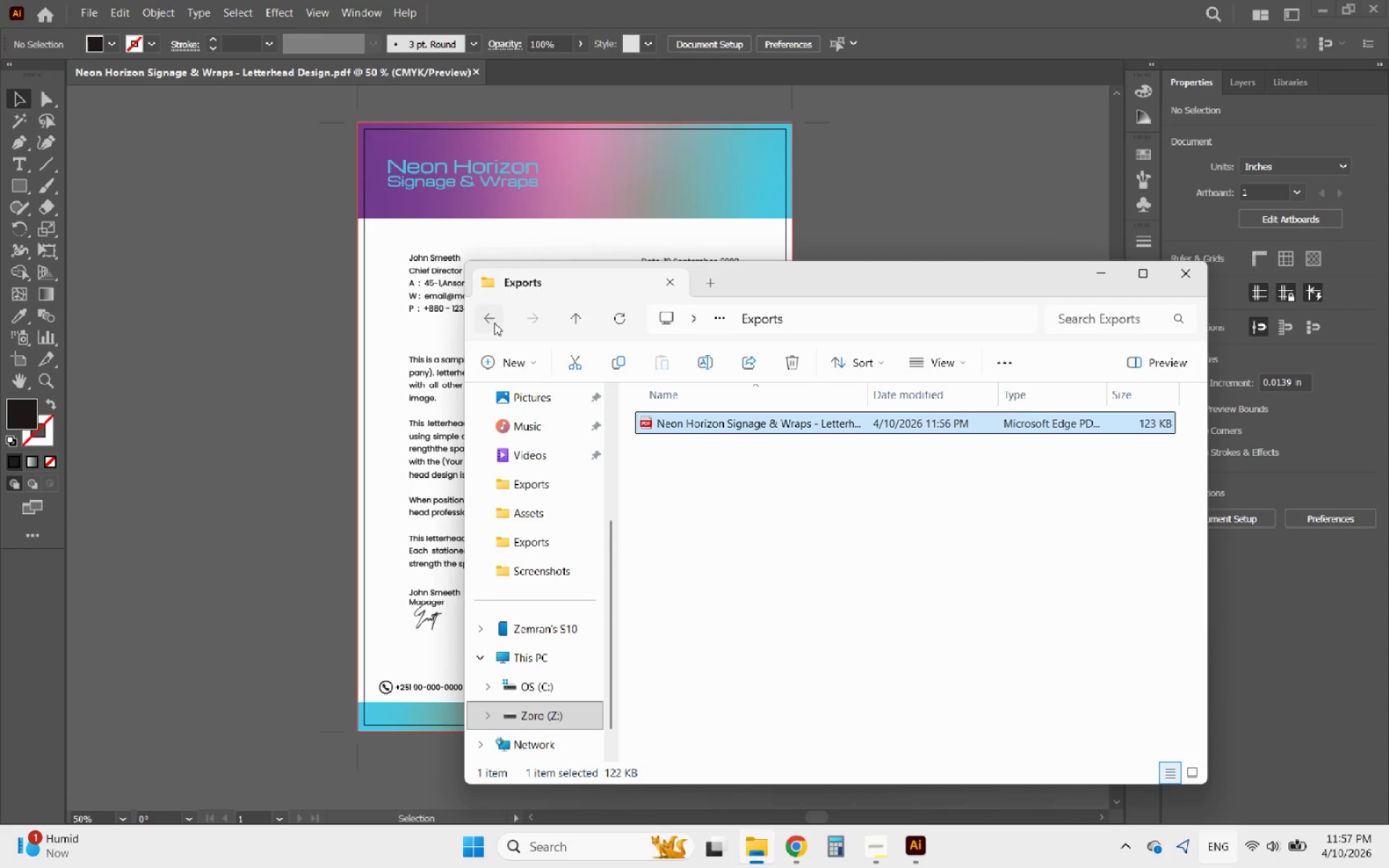 
left_click([494, 322])
 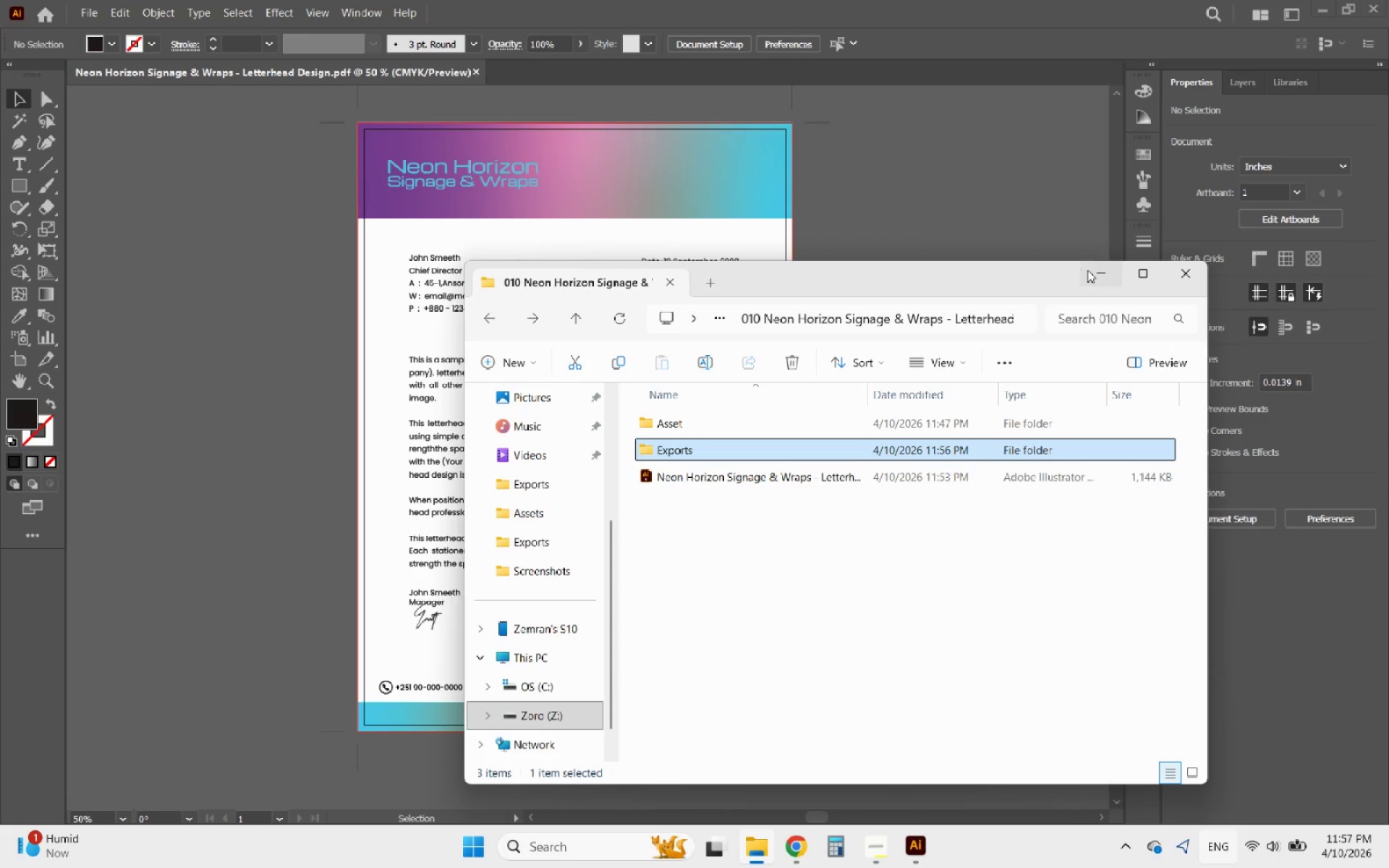 
left_click([1096, 270])
 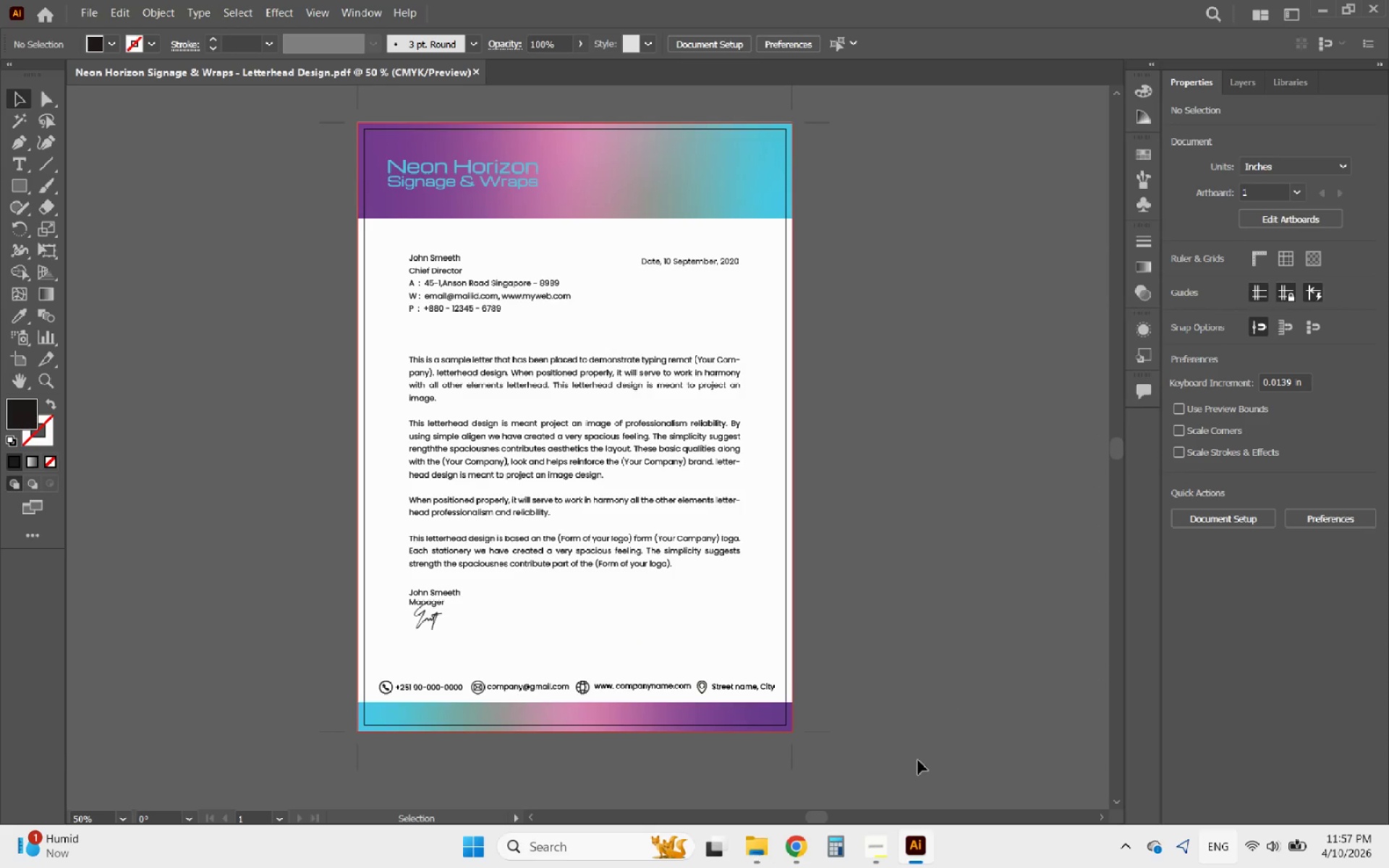 
mouse_move([891, 843])
 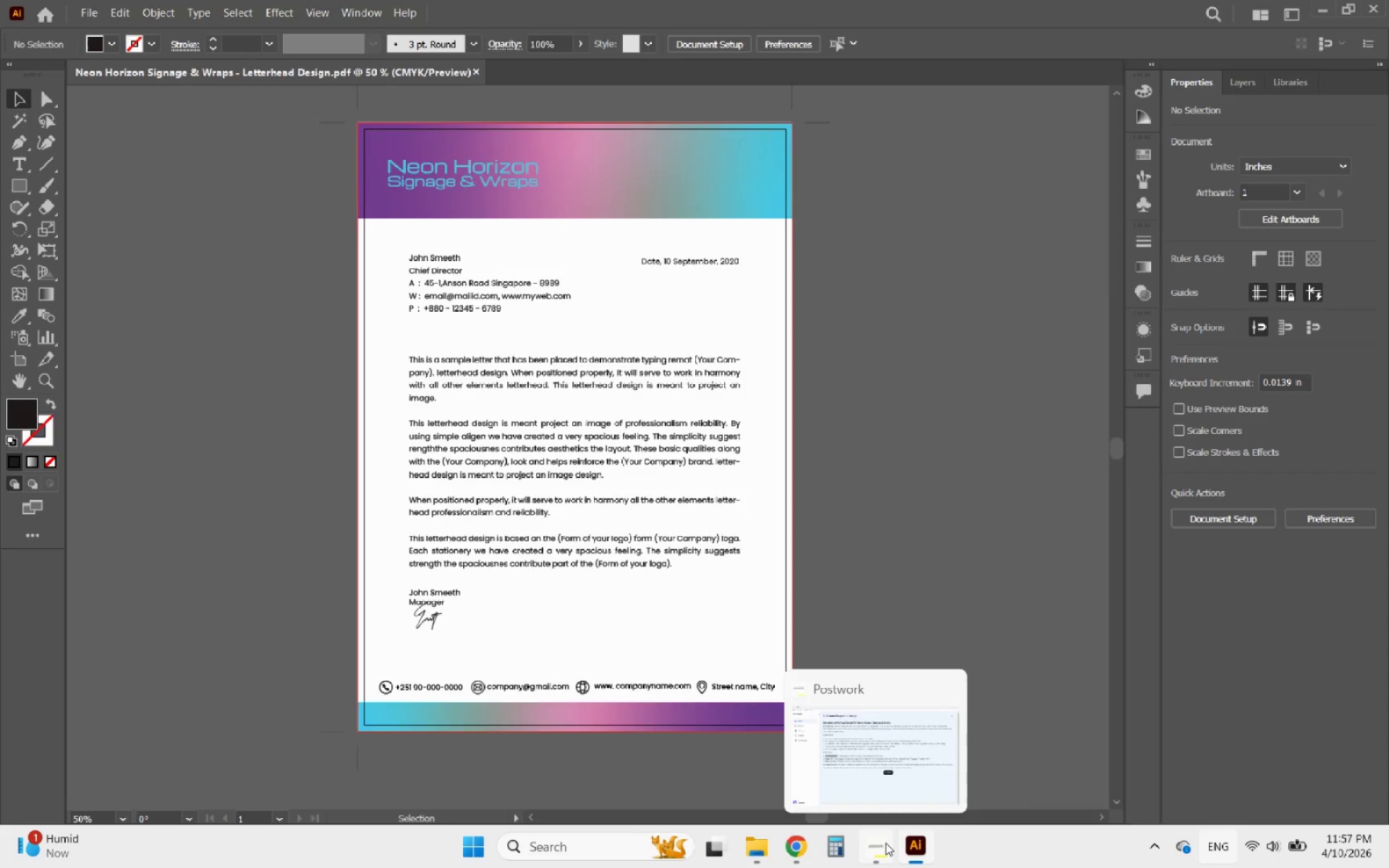 
left_click([885, 843])